 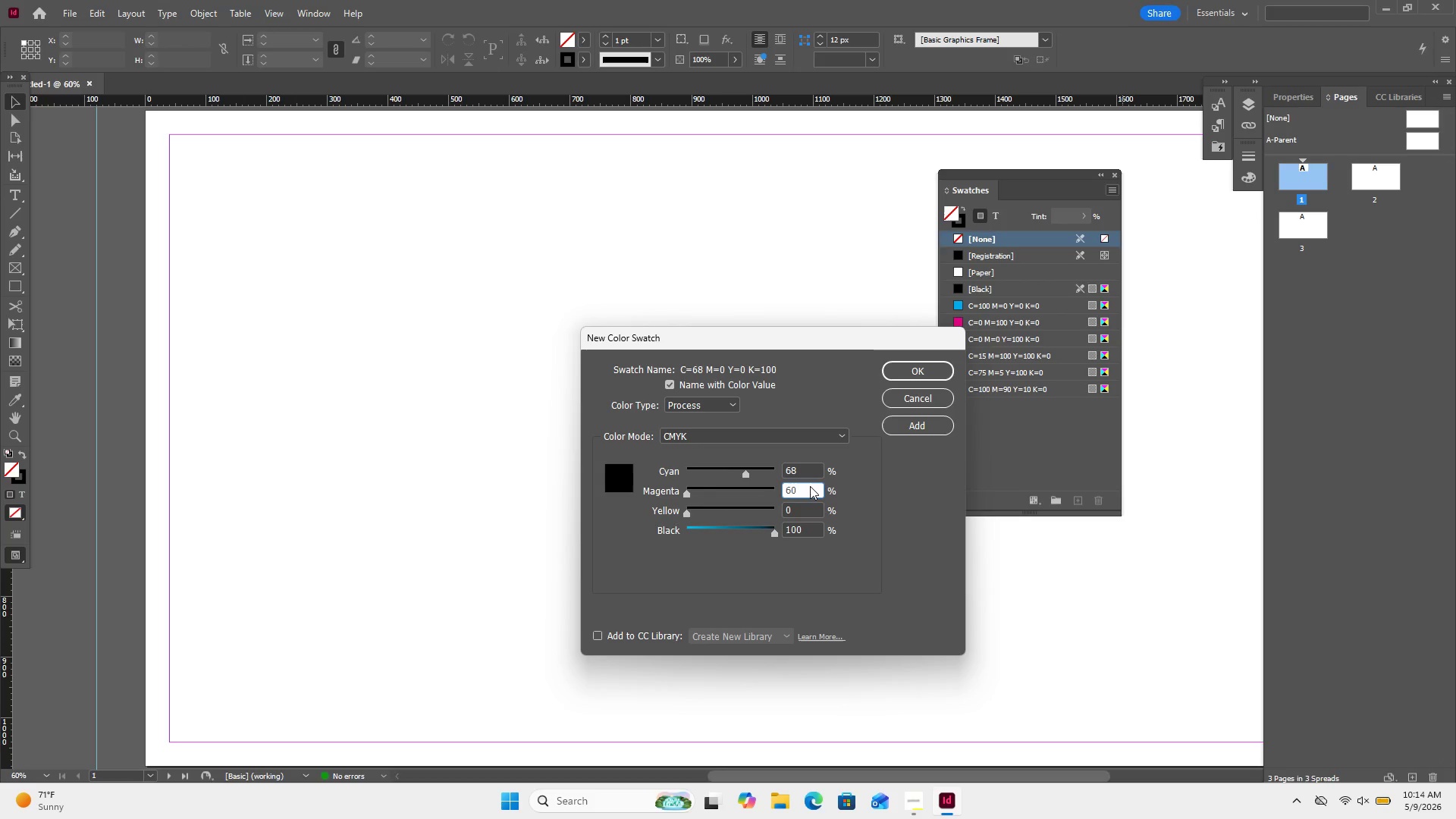 
left_click([807, 508])
 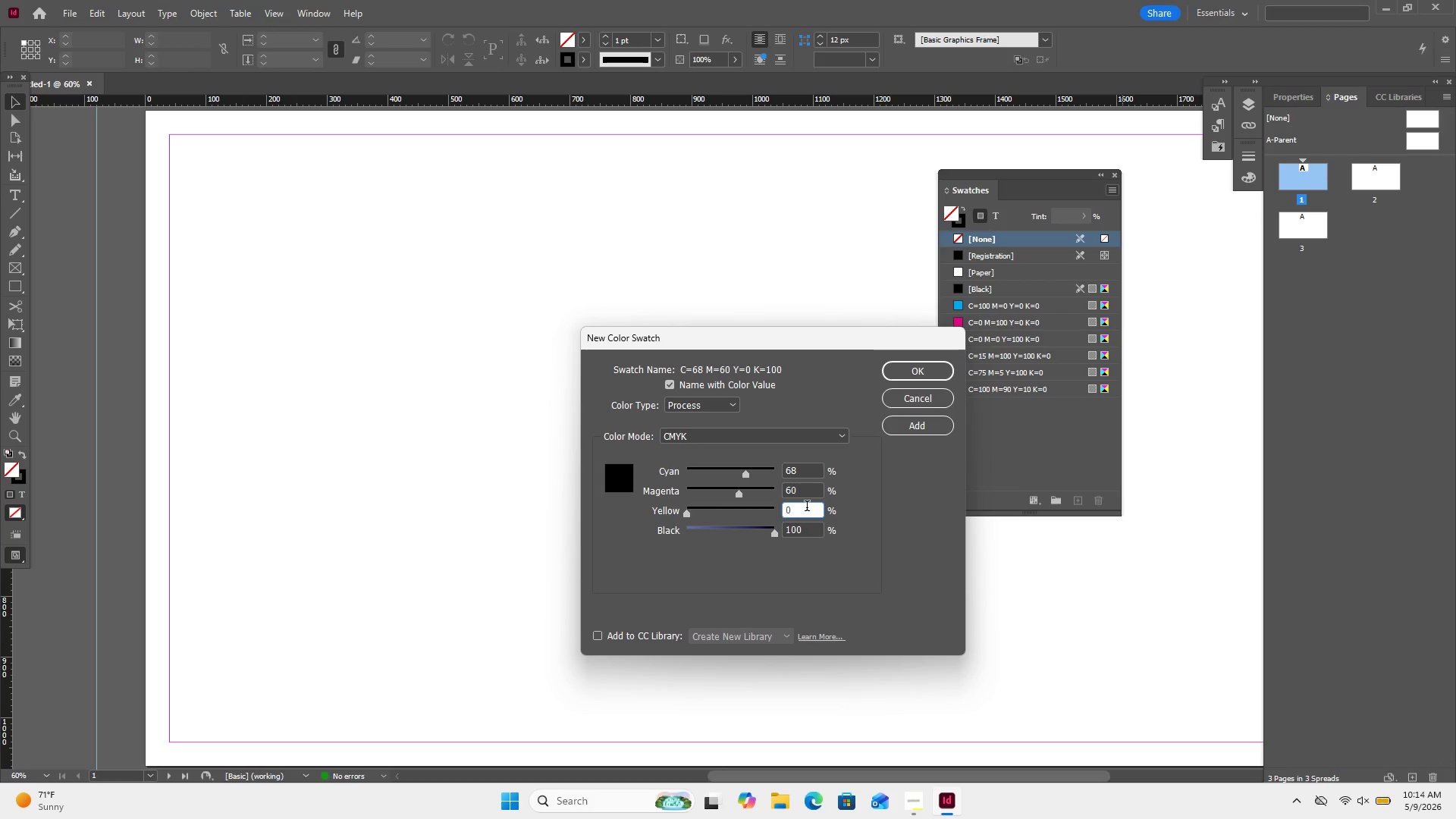 
key(Backspace)
 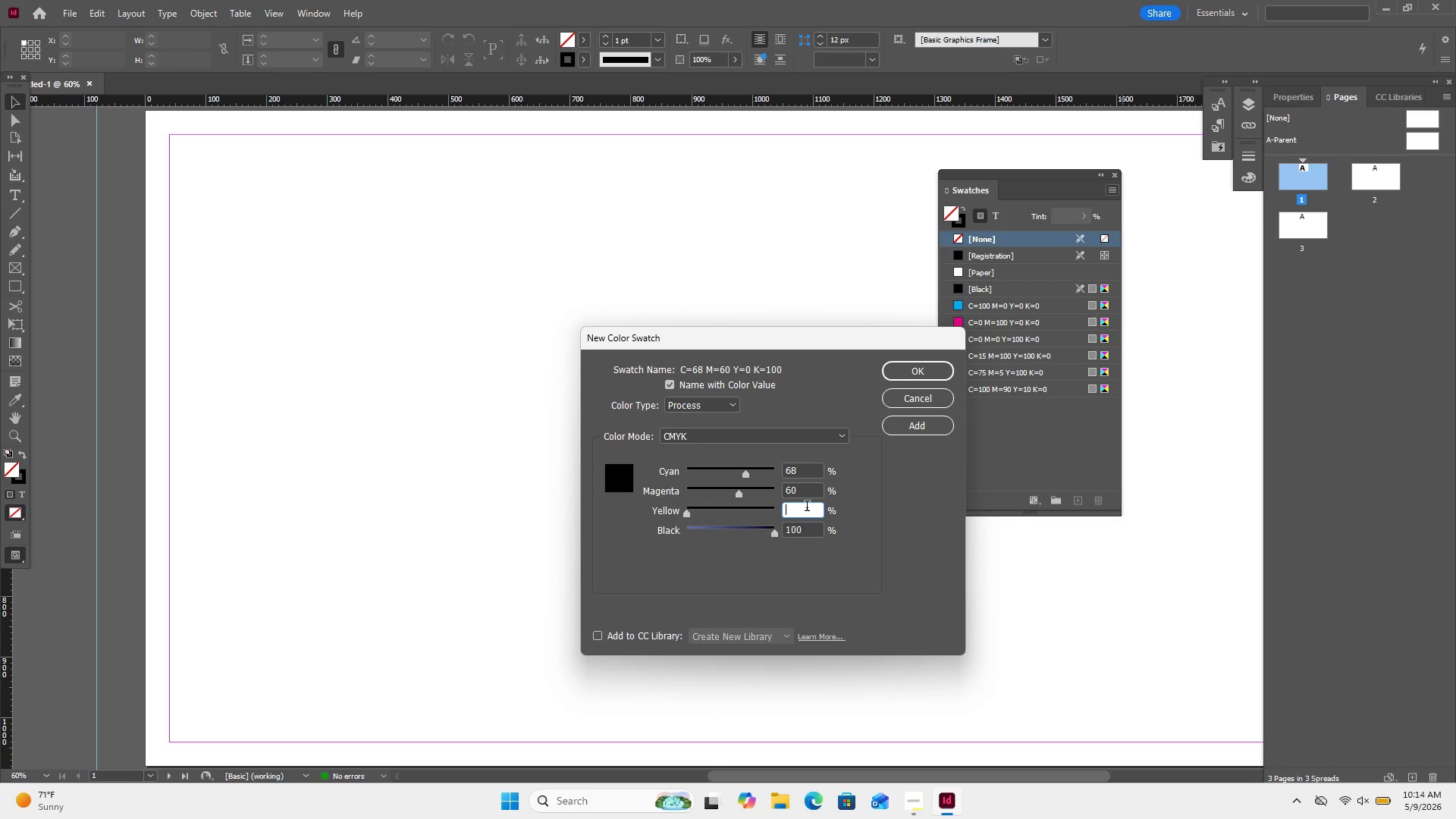 
key(Numpad5)
 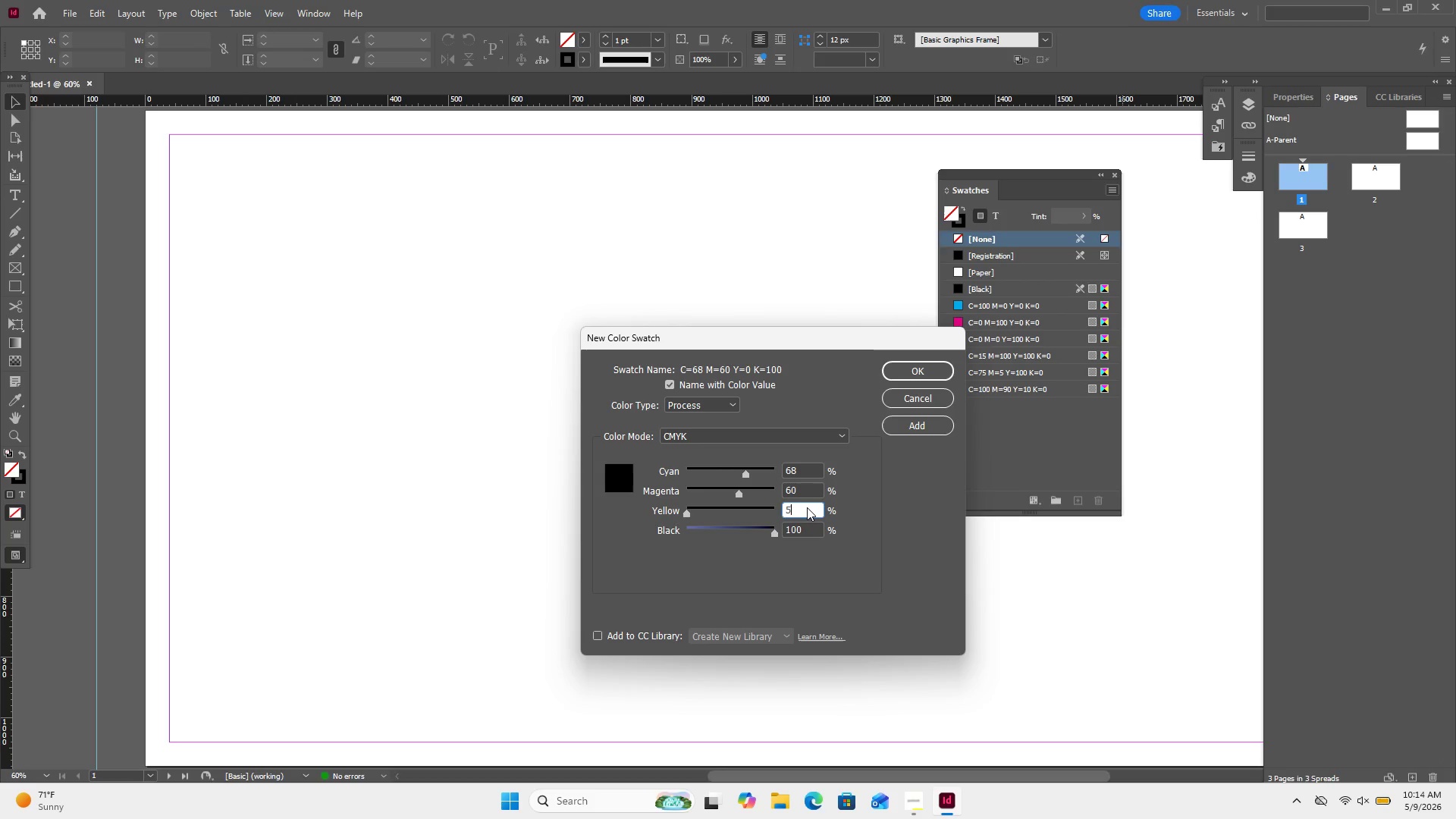 
key(Numpad2)
 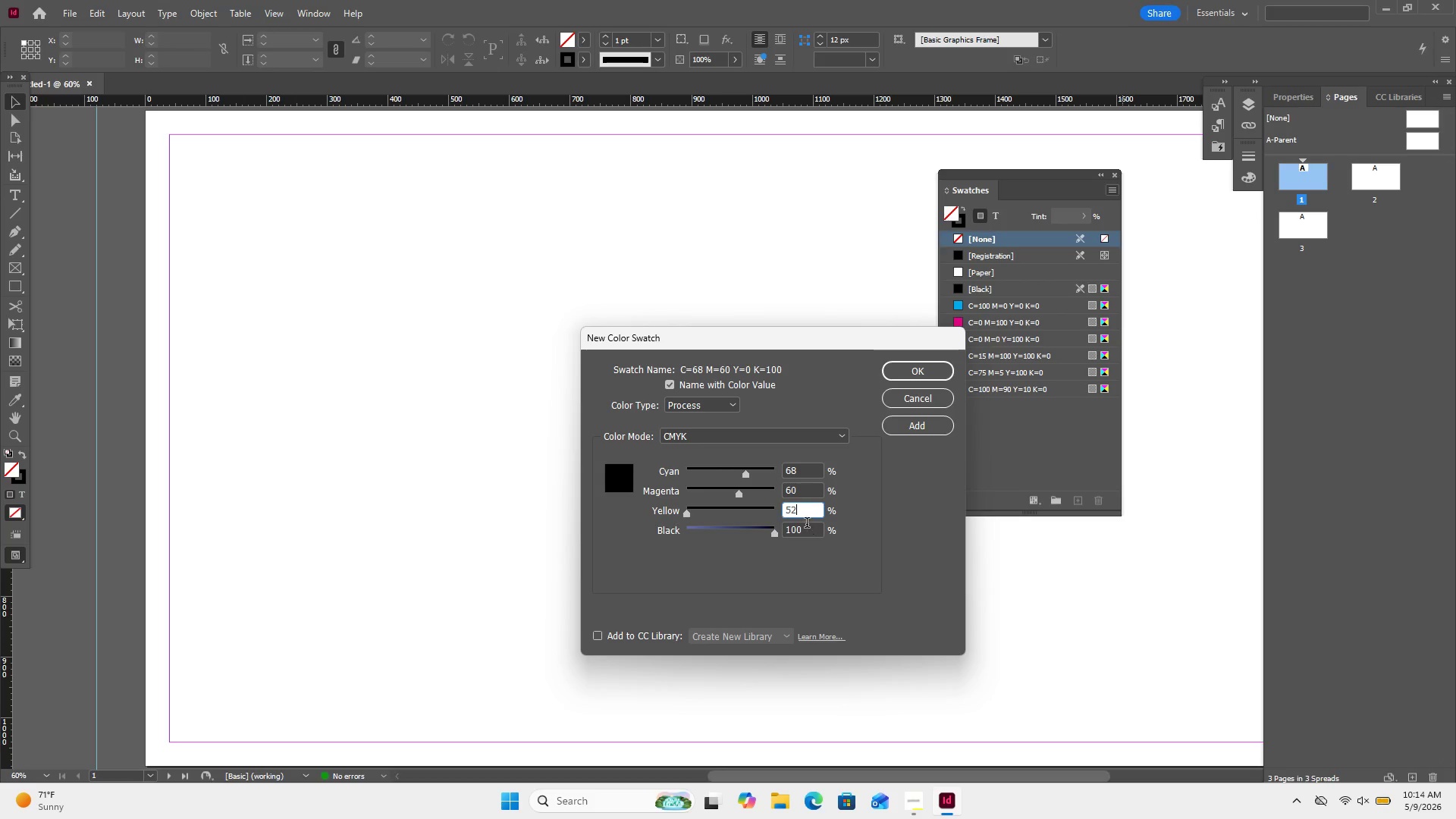 
left_click([805, 529])
 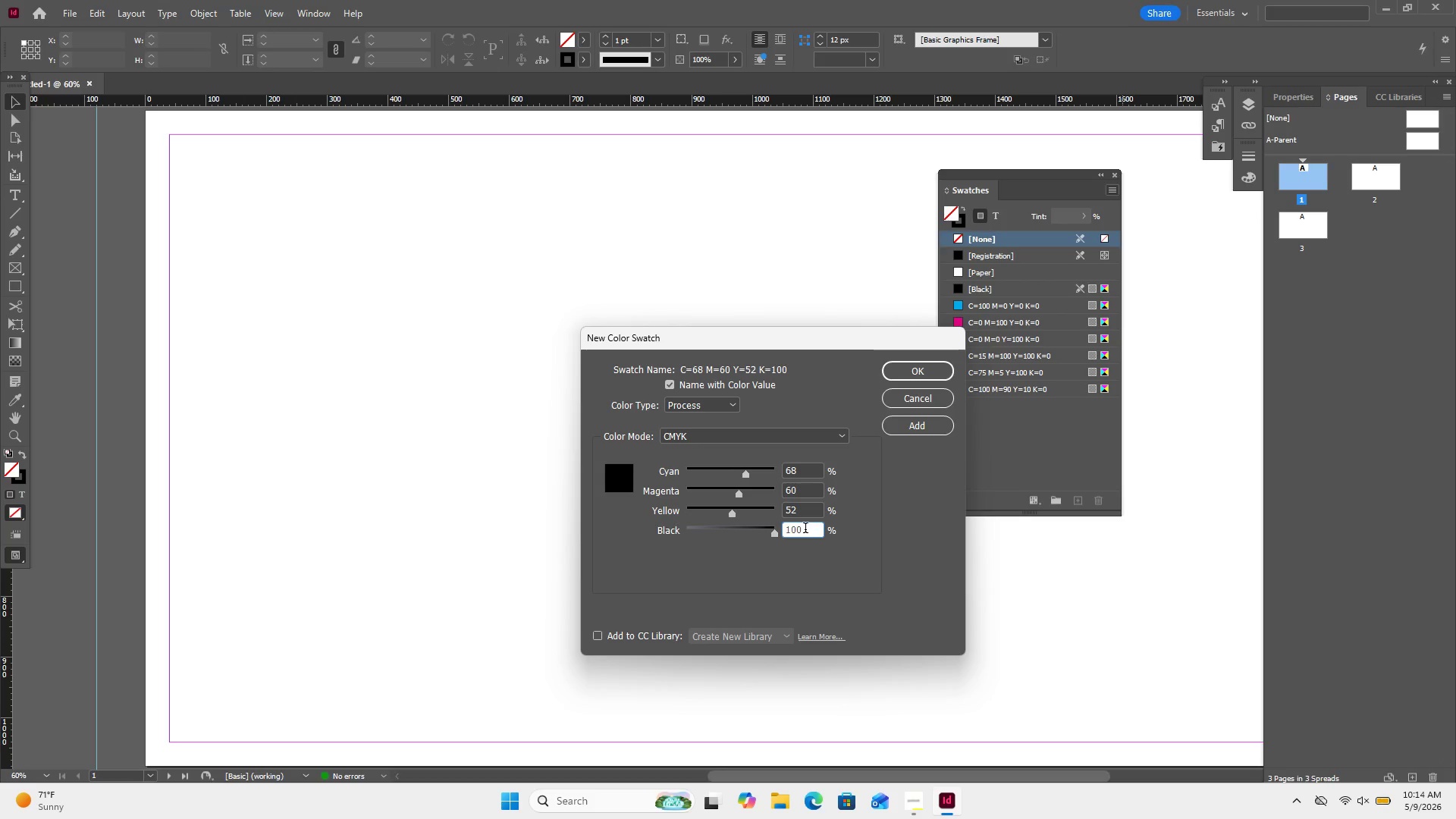 
key(Backspace)
 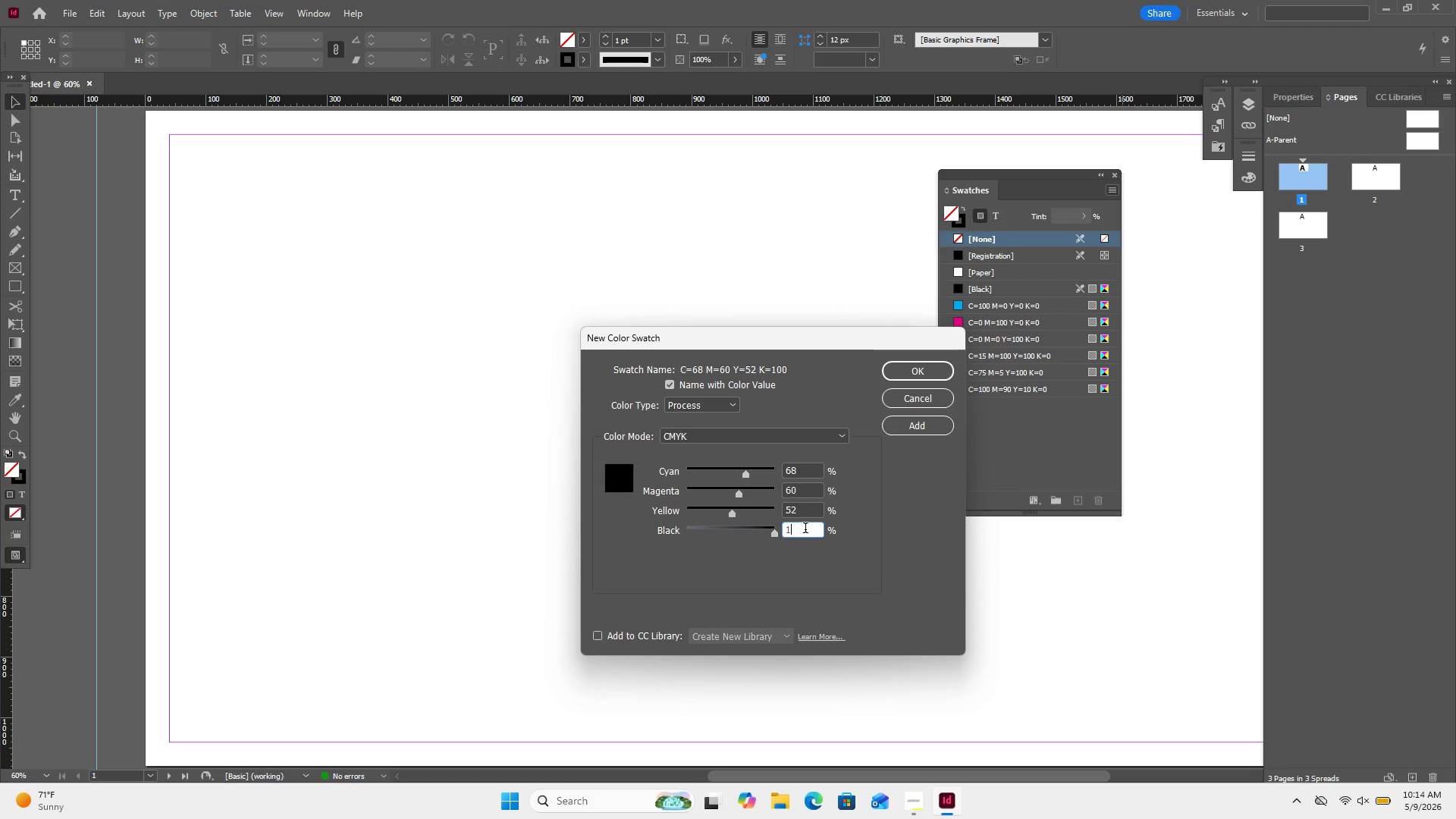 
key(Backspace)
 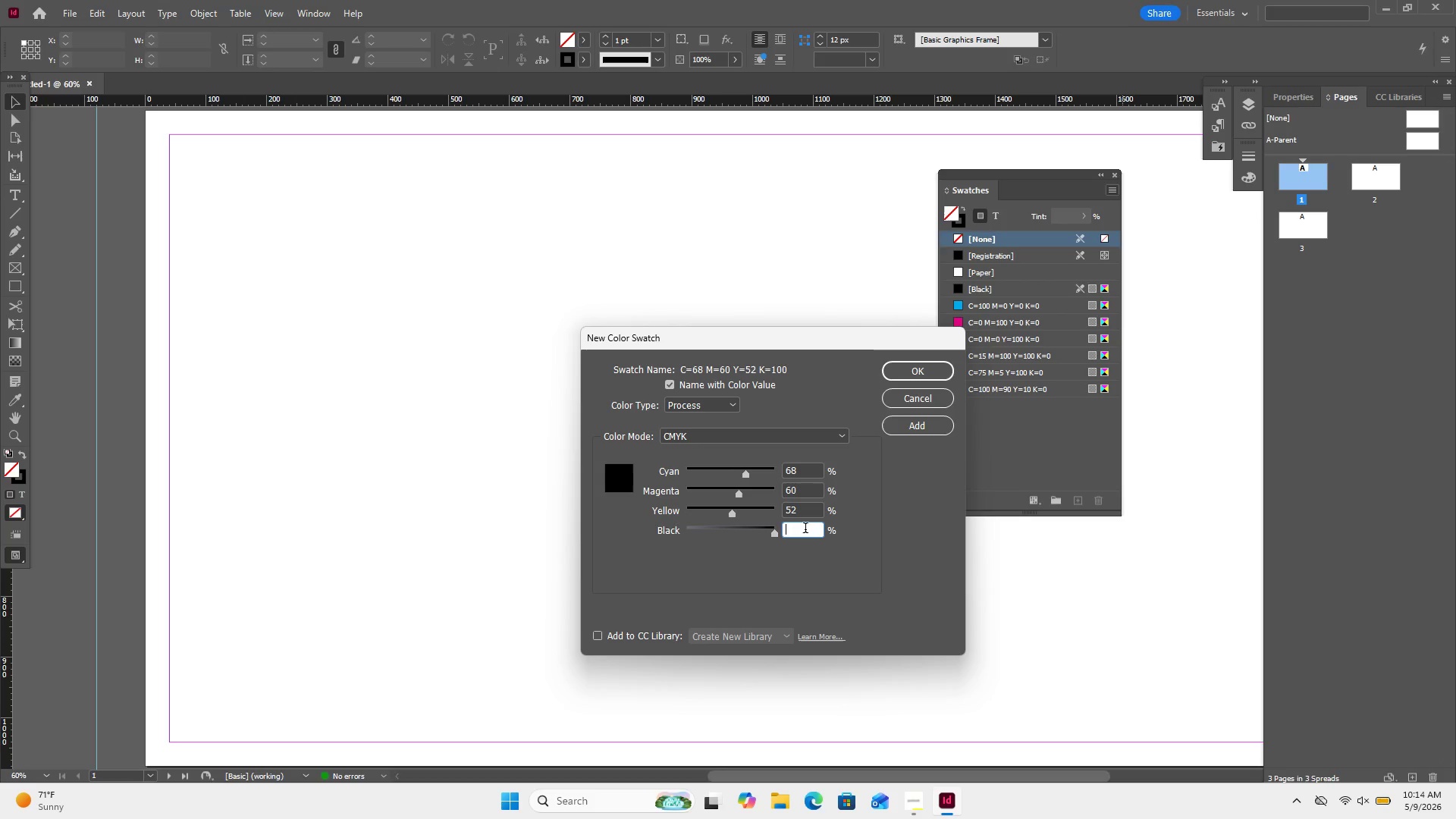 
key(Backspace)
 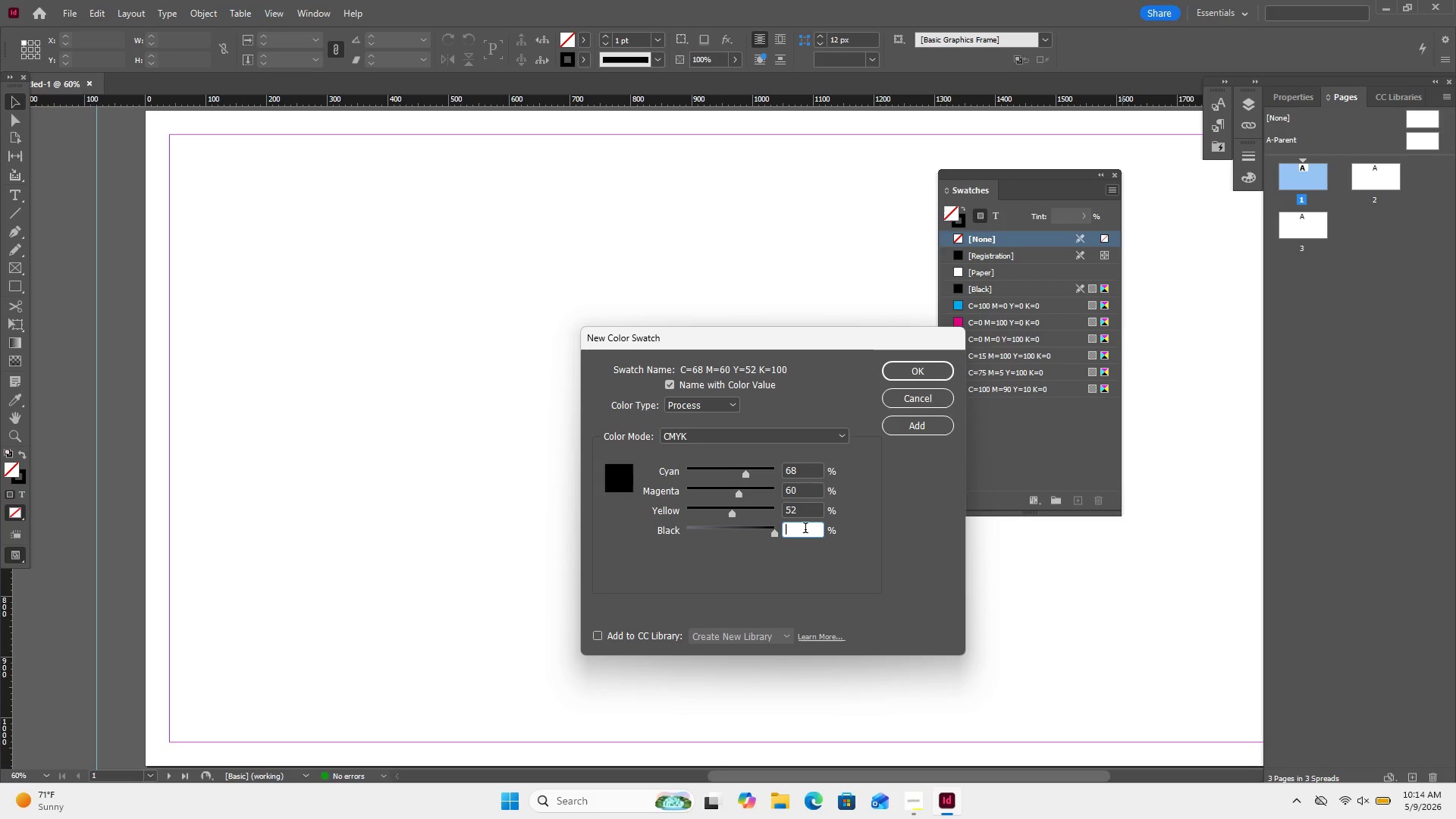 
key(Numpad8)
 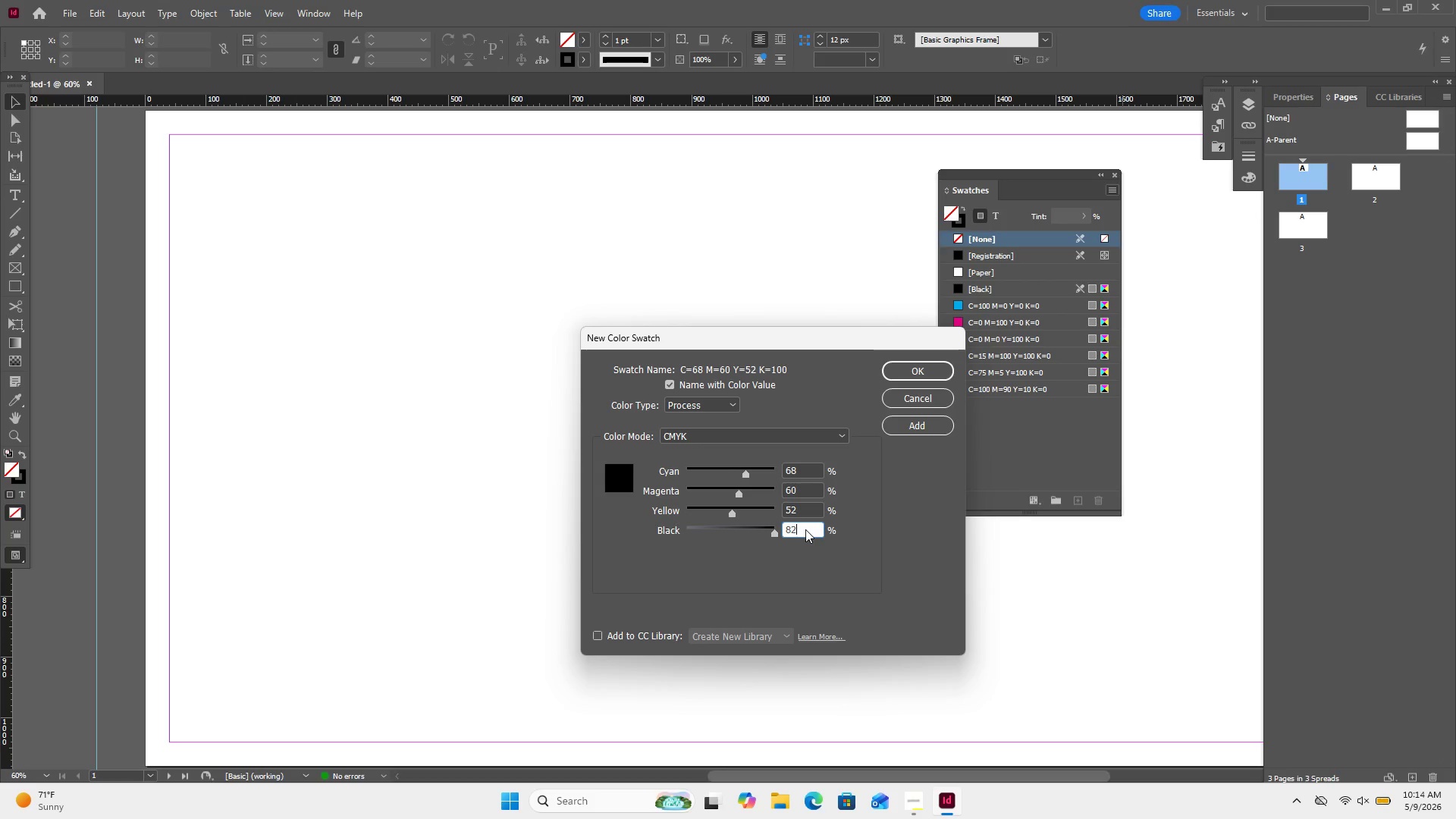 
key(Numpad2)
 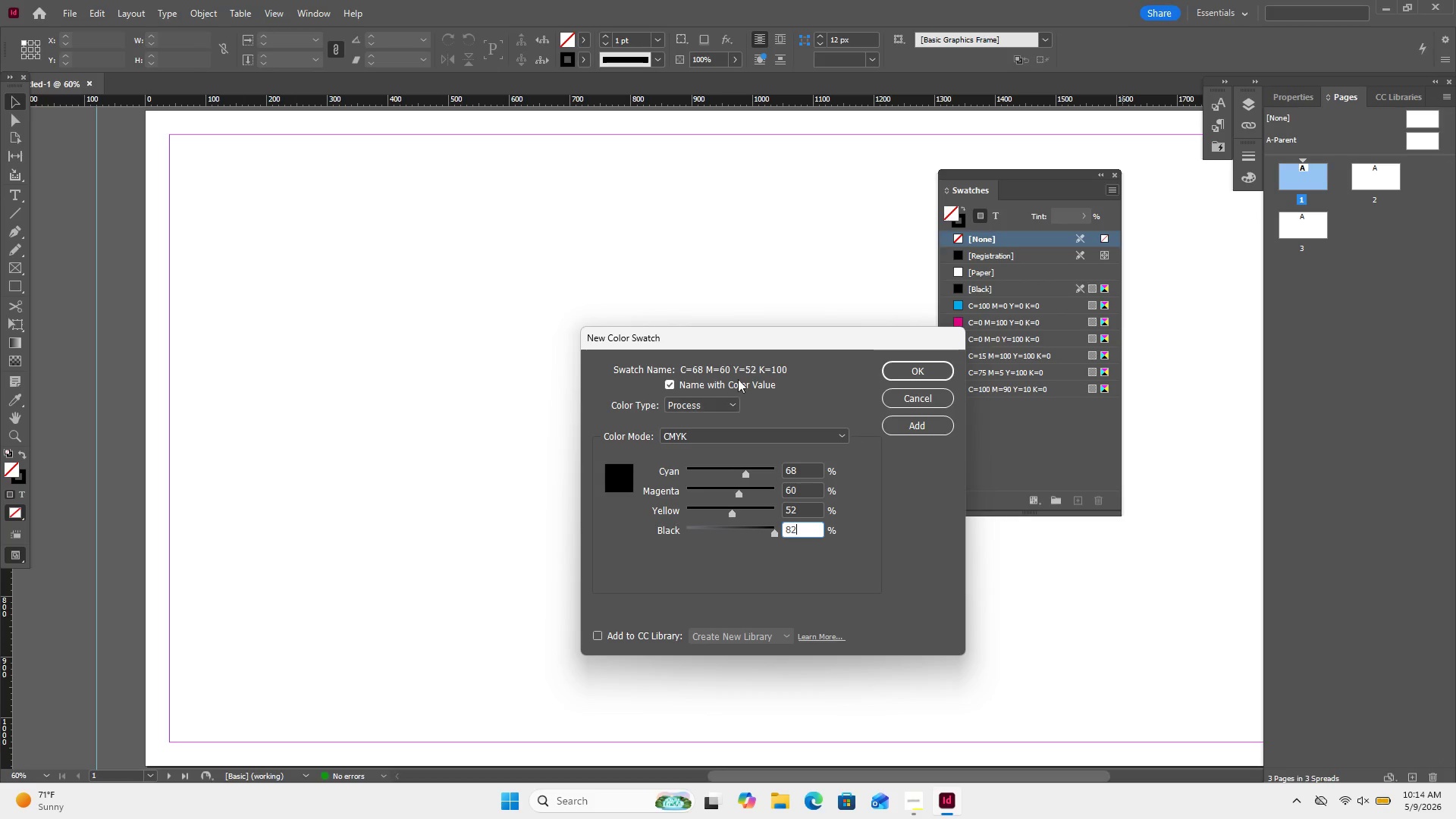 
wait(10.72)
 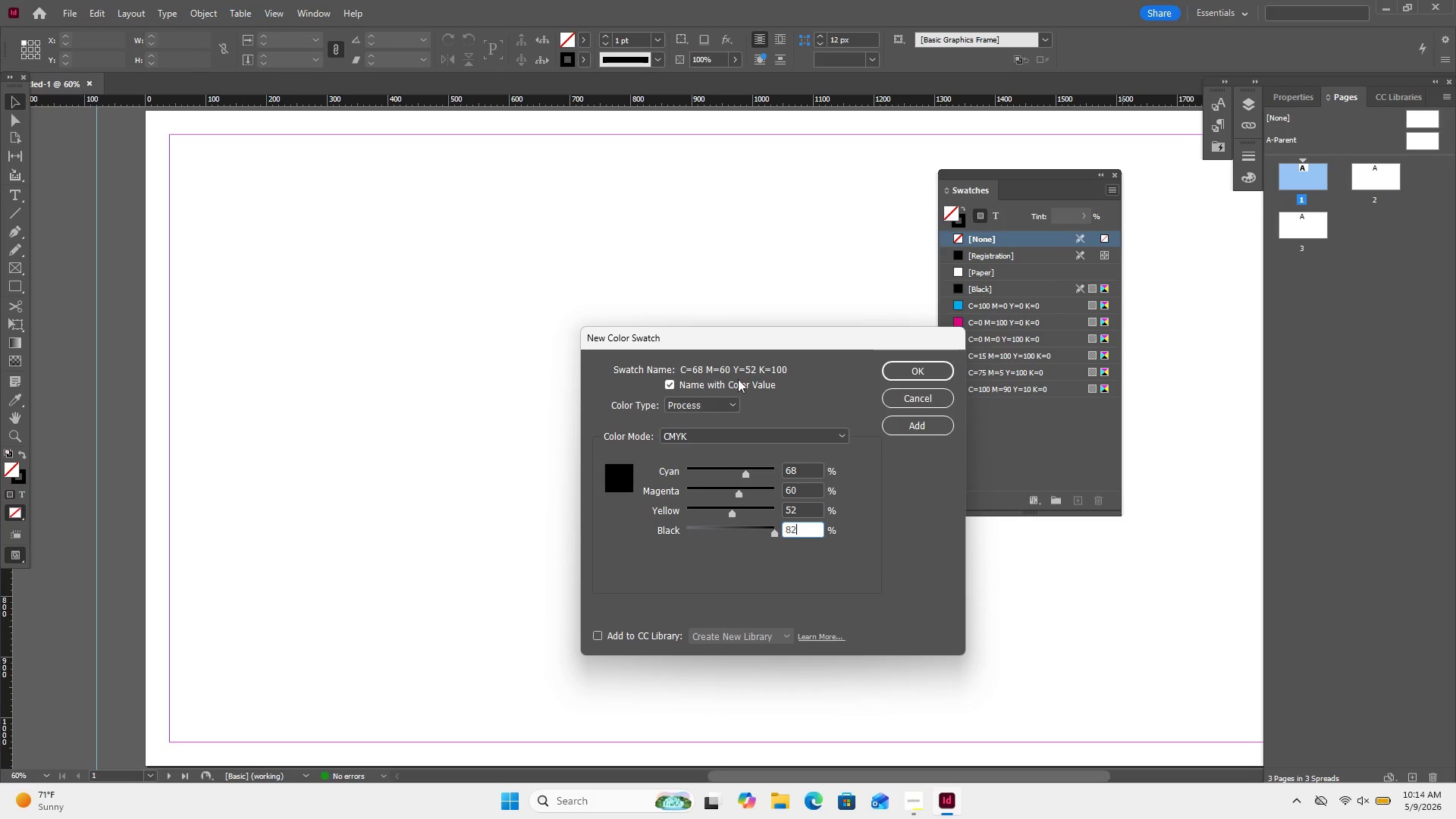 
left_click([919, 374])
 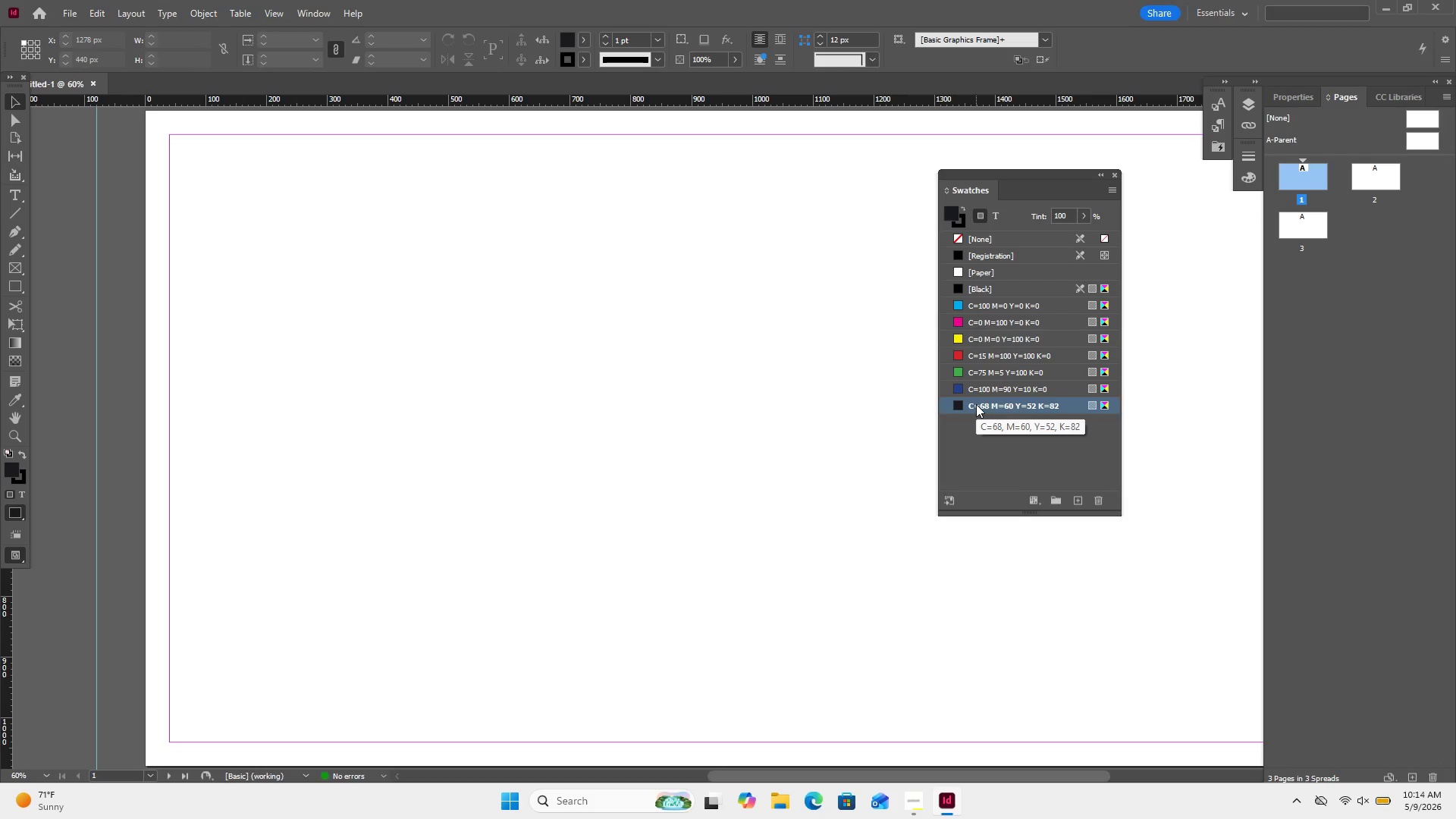 
double_click([977, 404])
 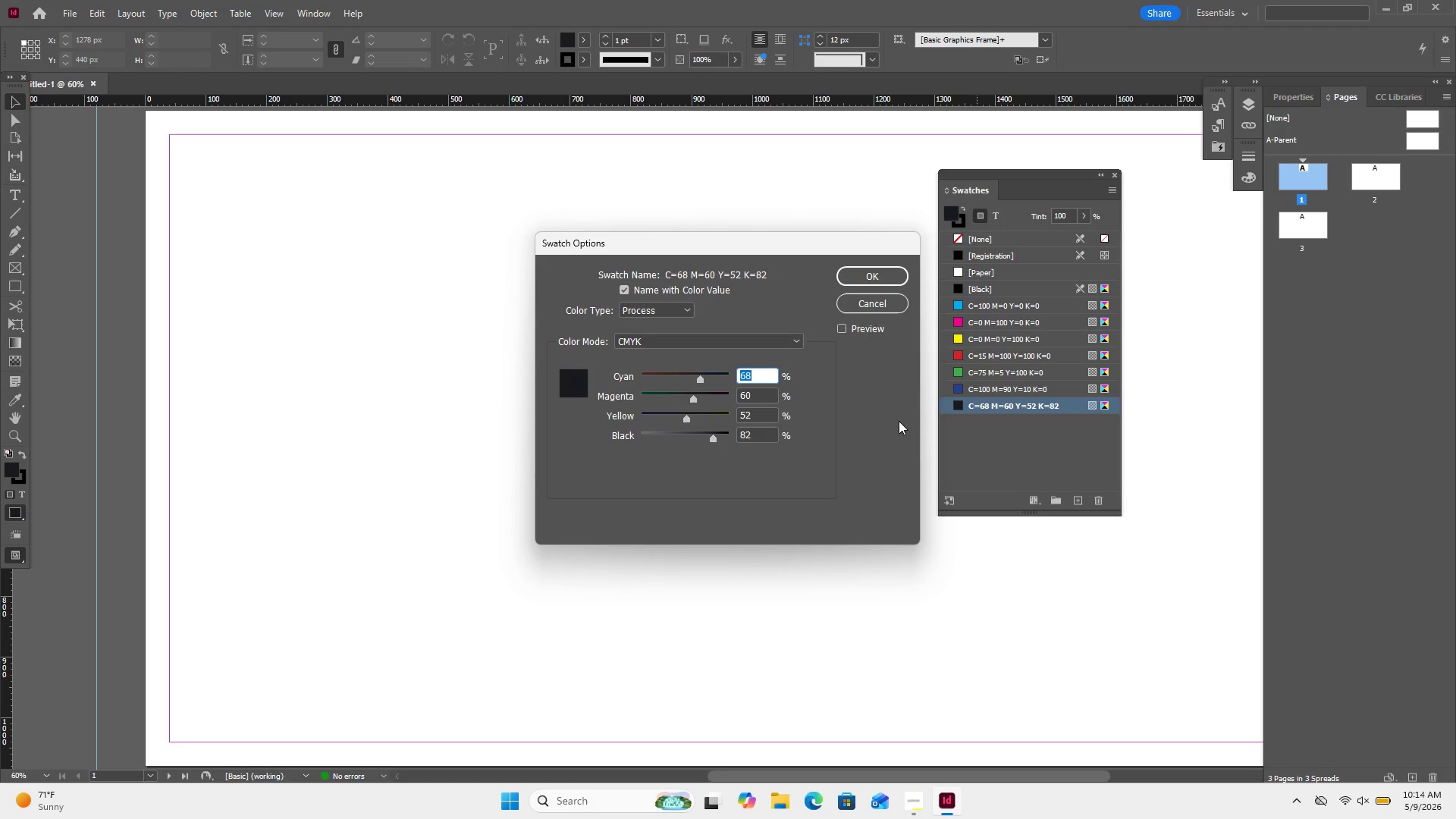 
left_click([875, 410])
 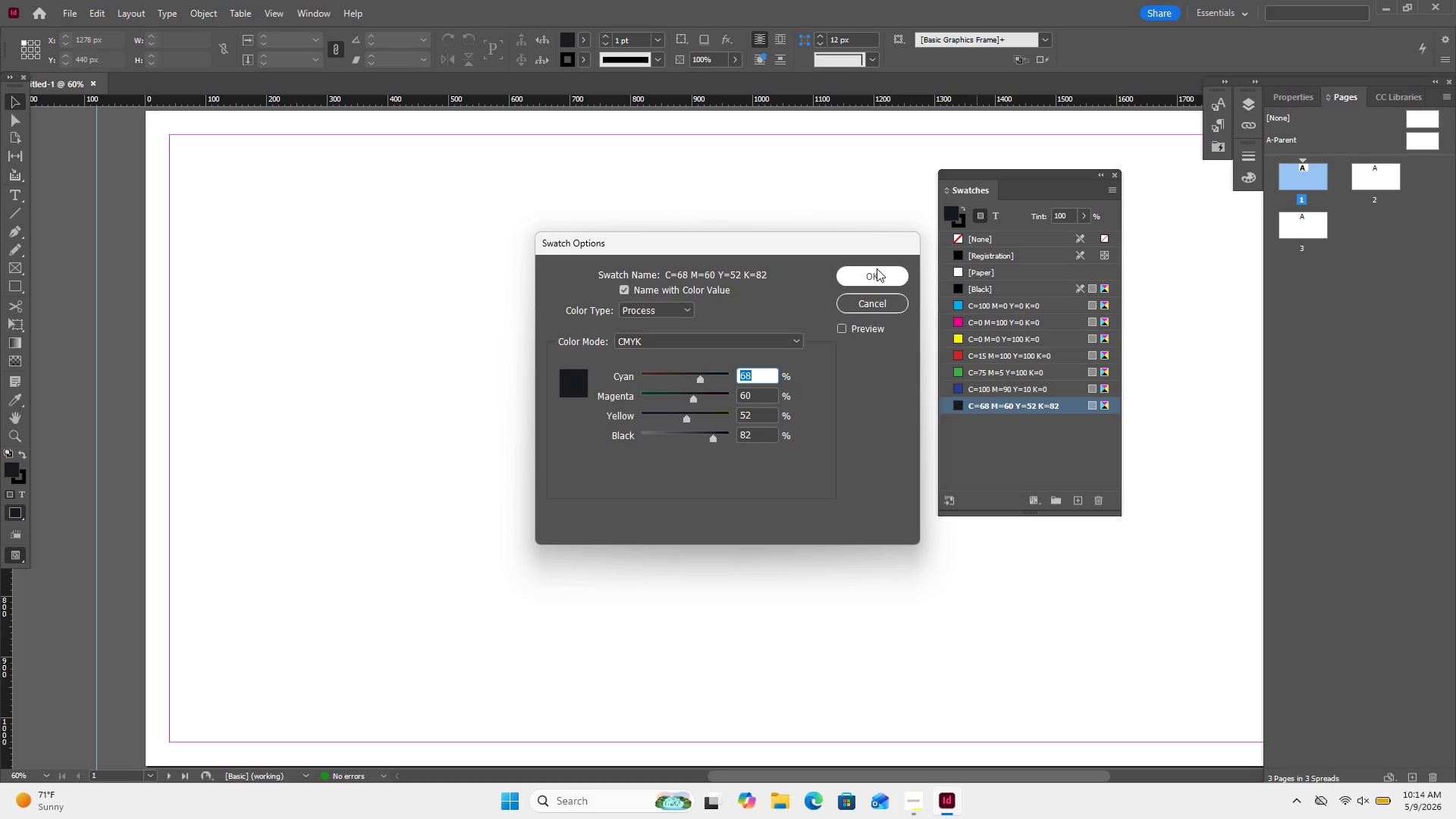 
left_click([877, 268])
 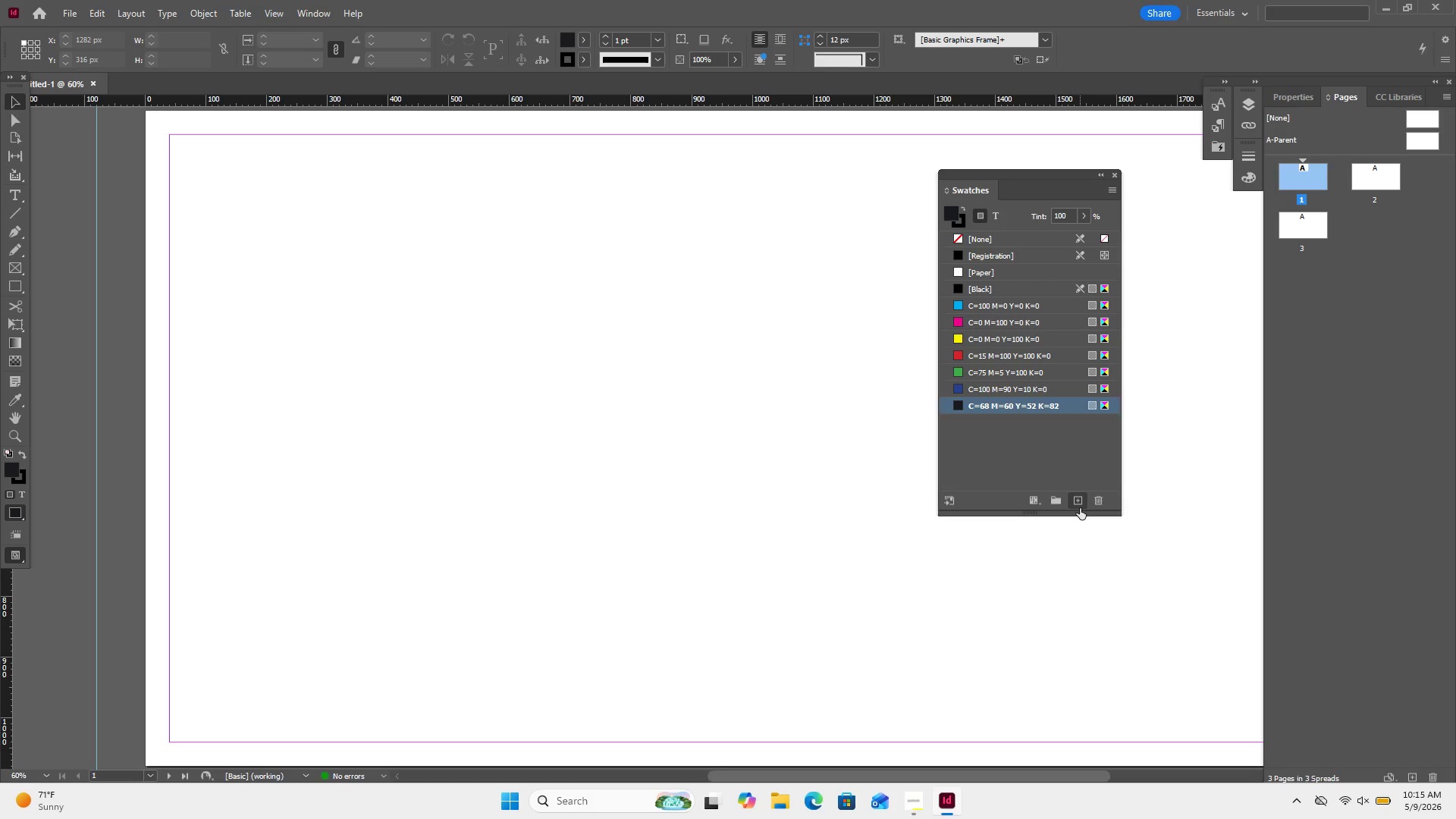 
wait(18.58)
 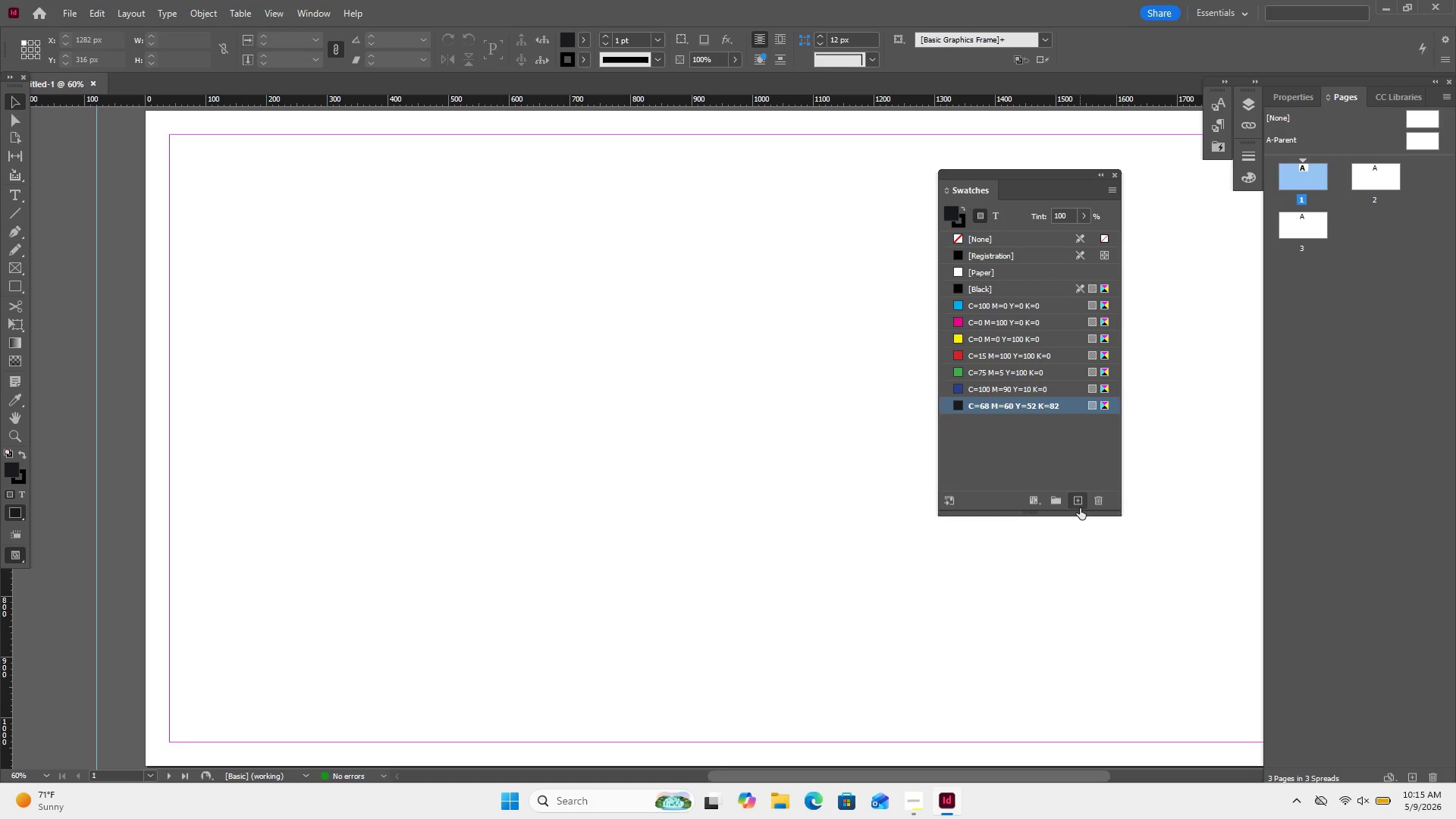 
left_click([1072, 504])
 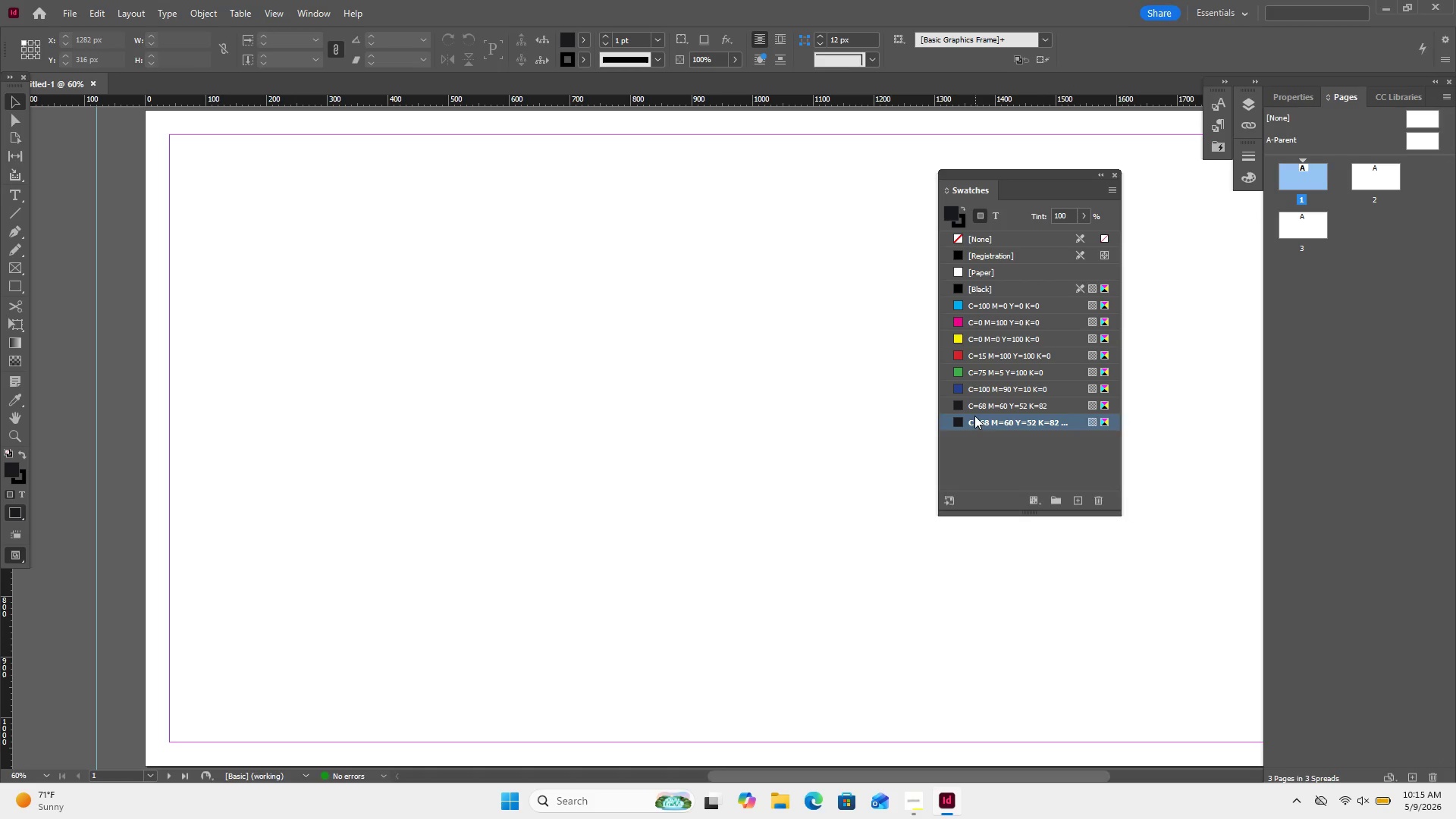 
double_click([977, 422])
 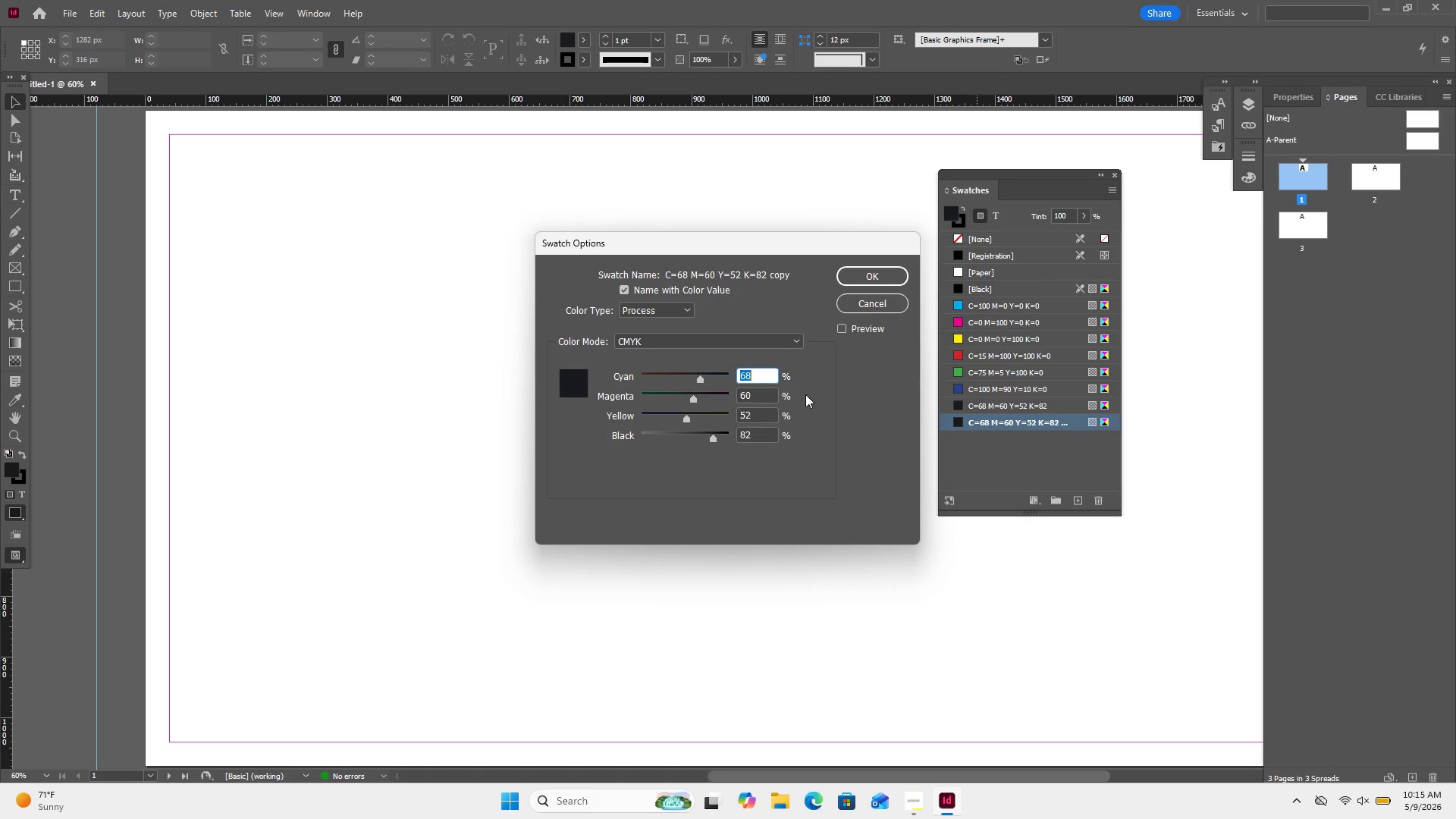 
key(Backspace)
 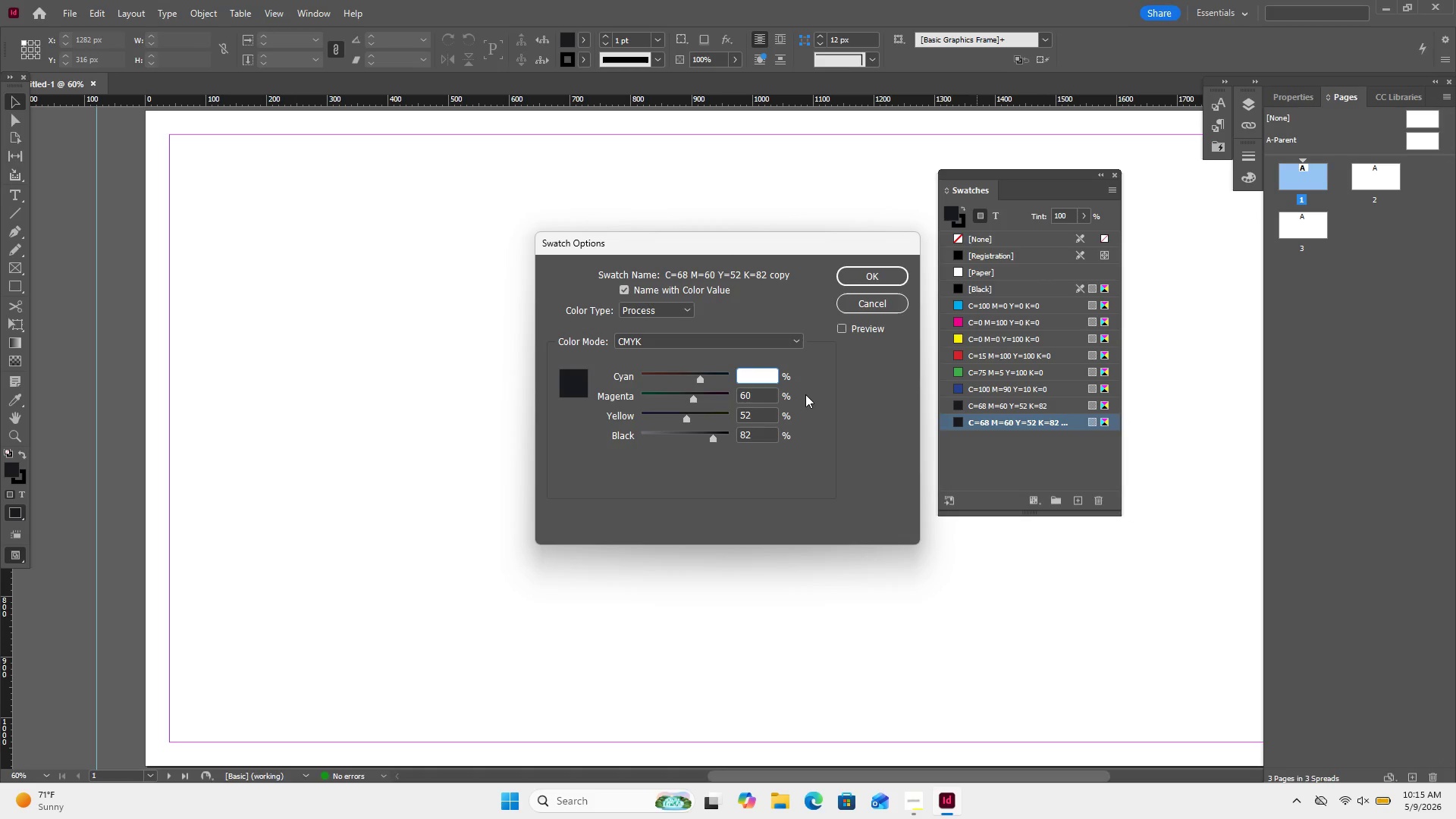 
key(Numpad2)
 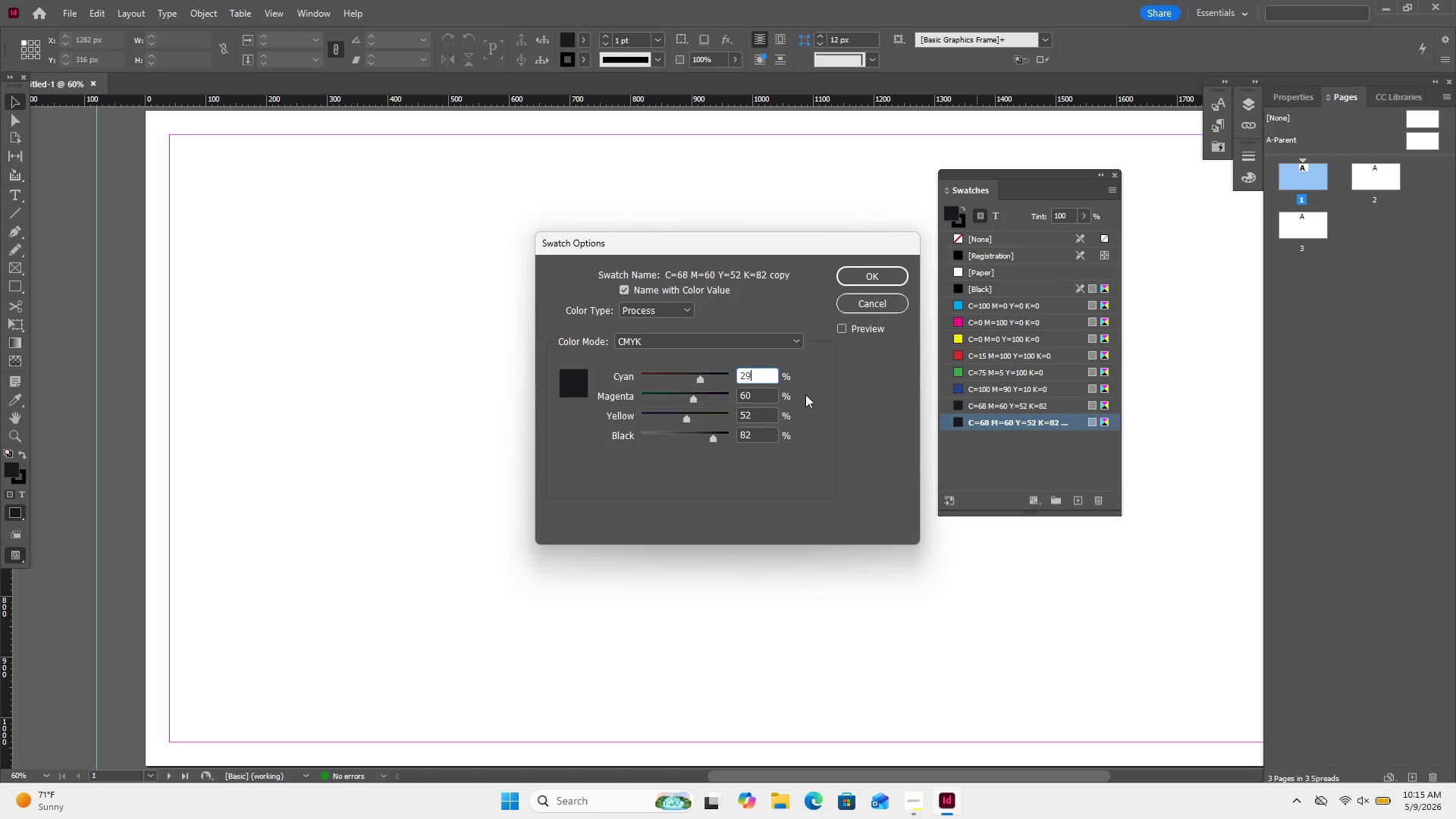 
key(Numpad9)
 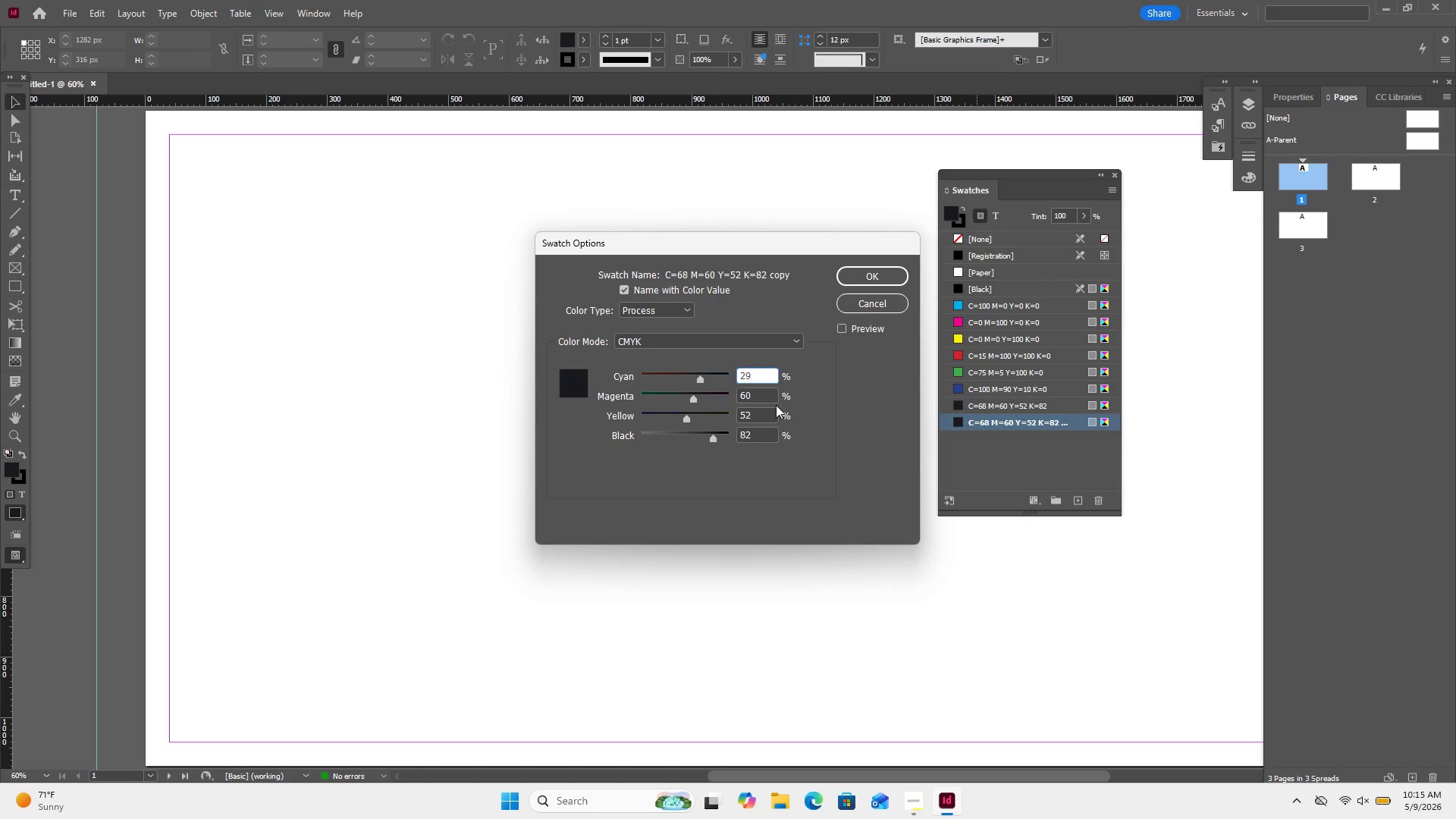 
left_click([753, 395])
 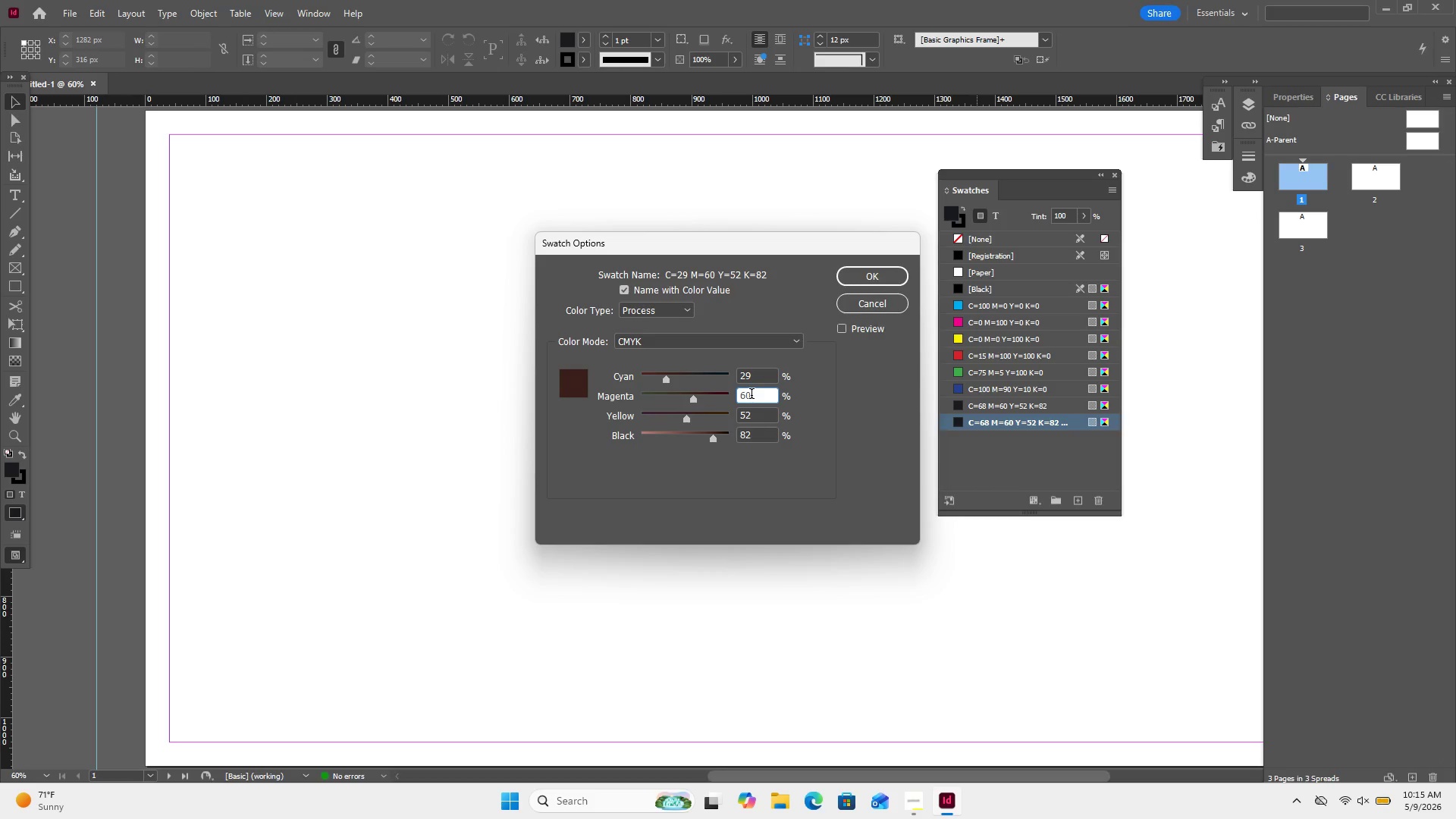 
key(Backspace)
 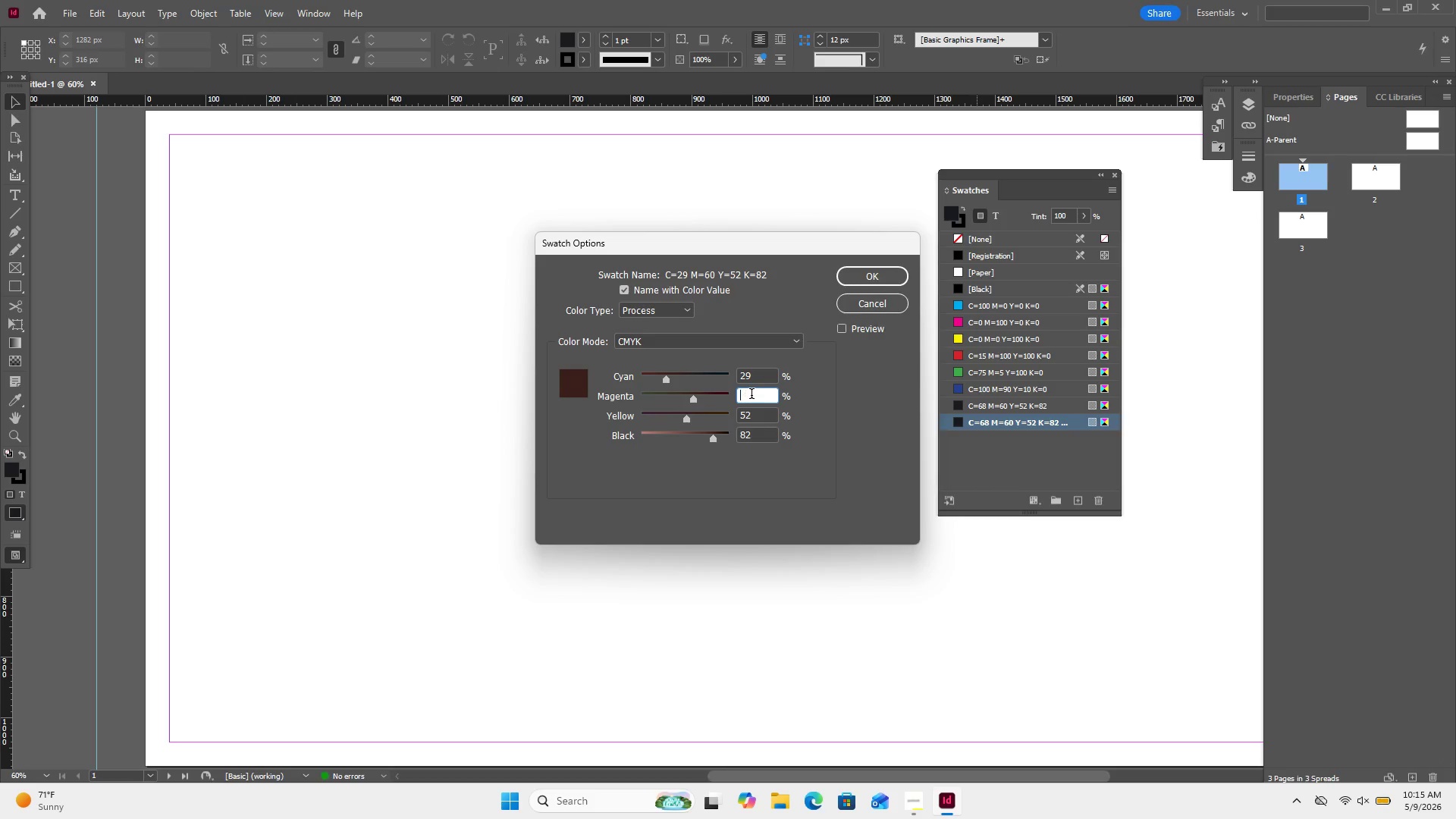 
key(Backspace)
 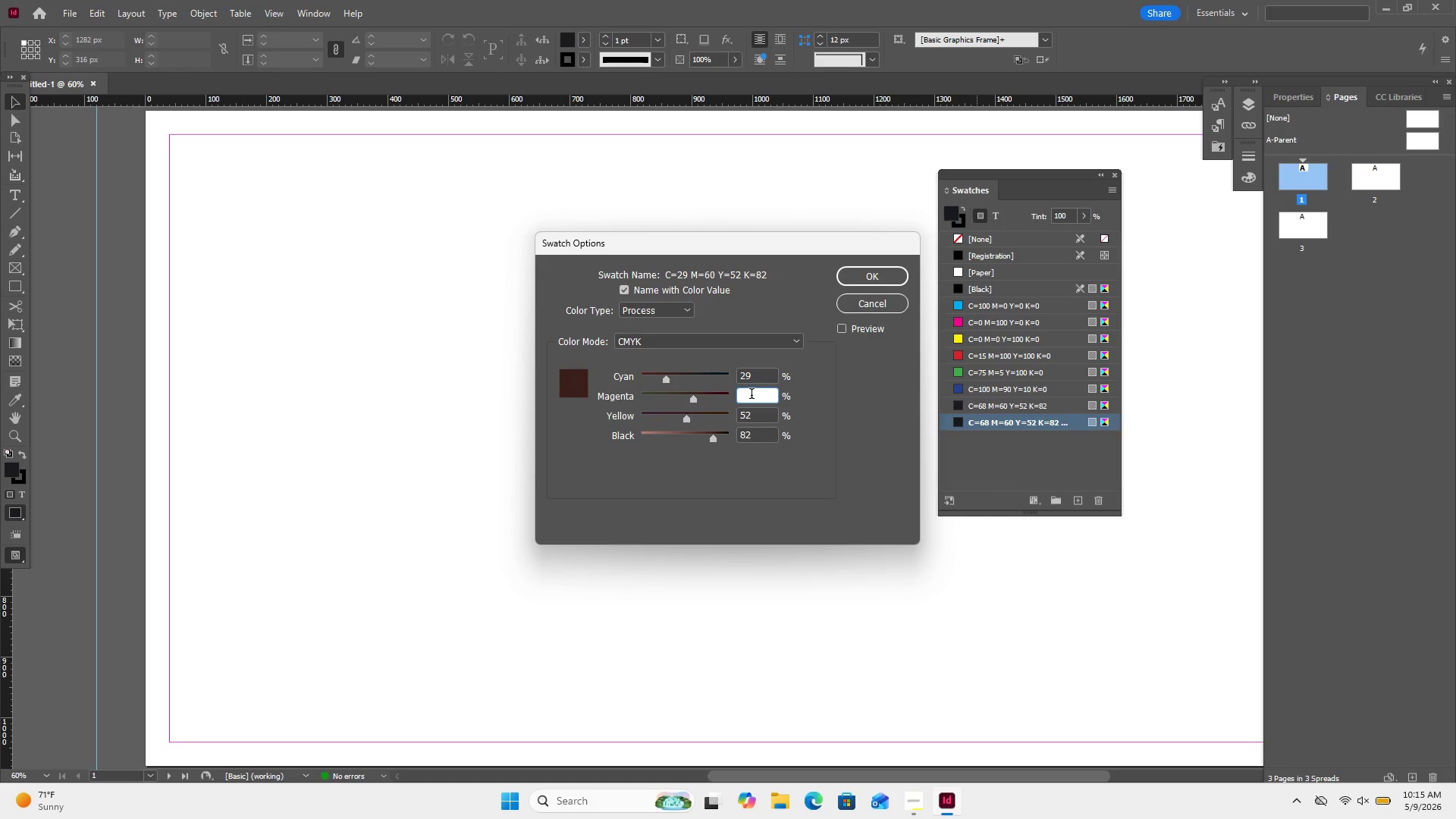 
key(Numpad9)
 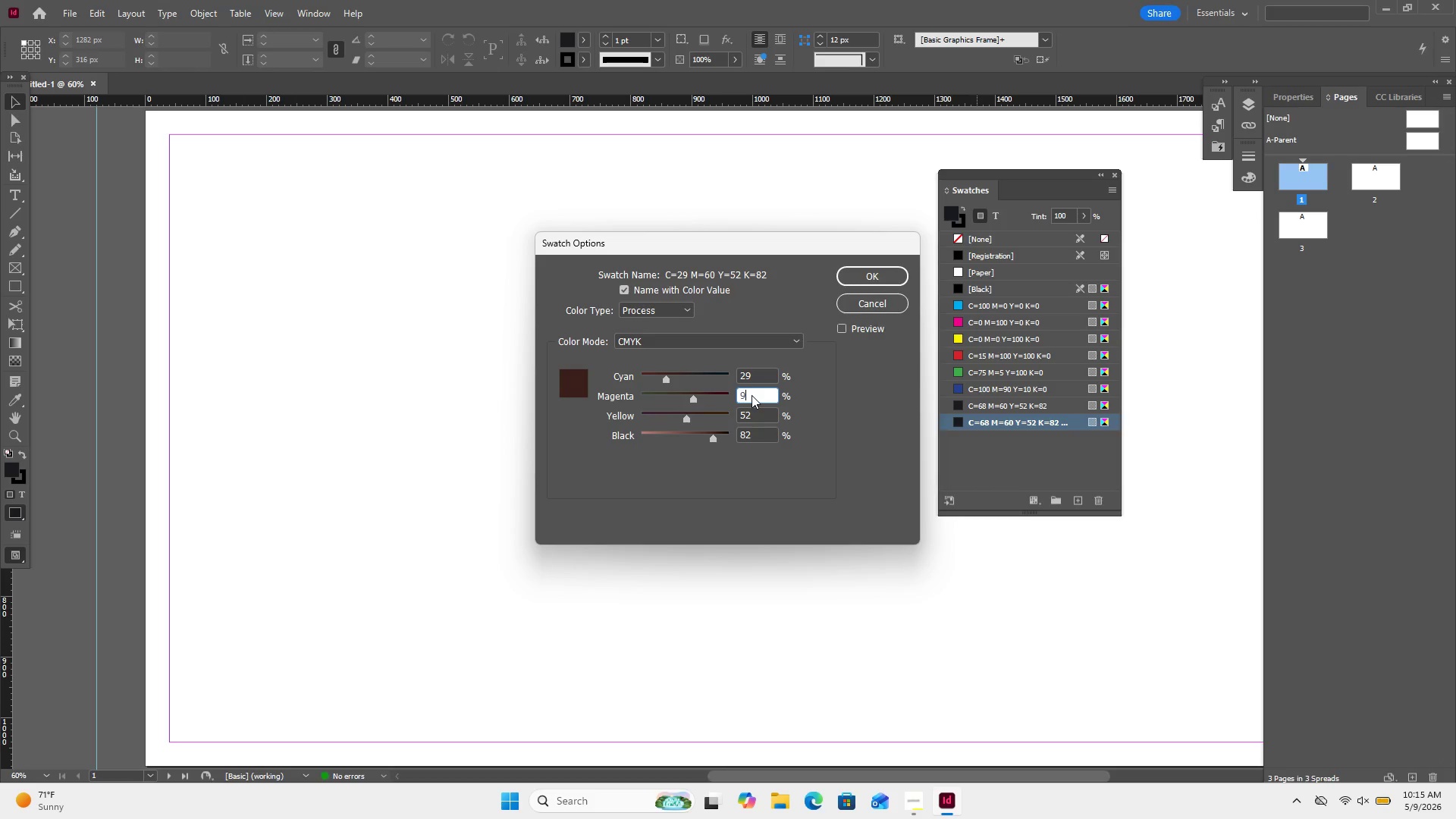 
key(Numpad4)
 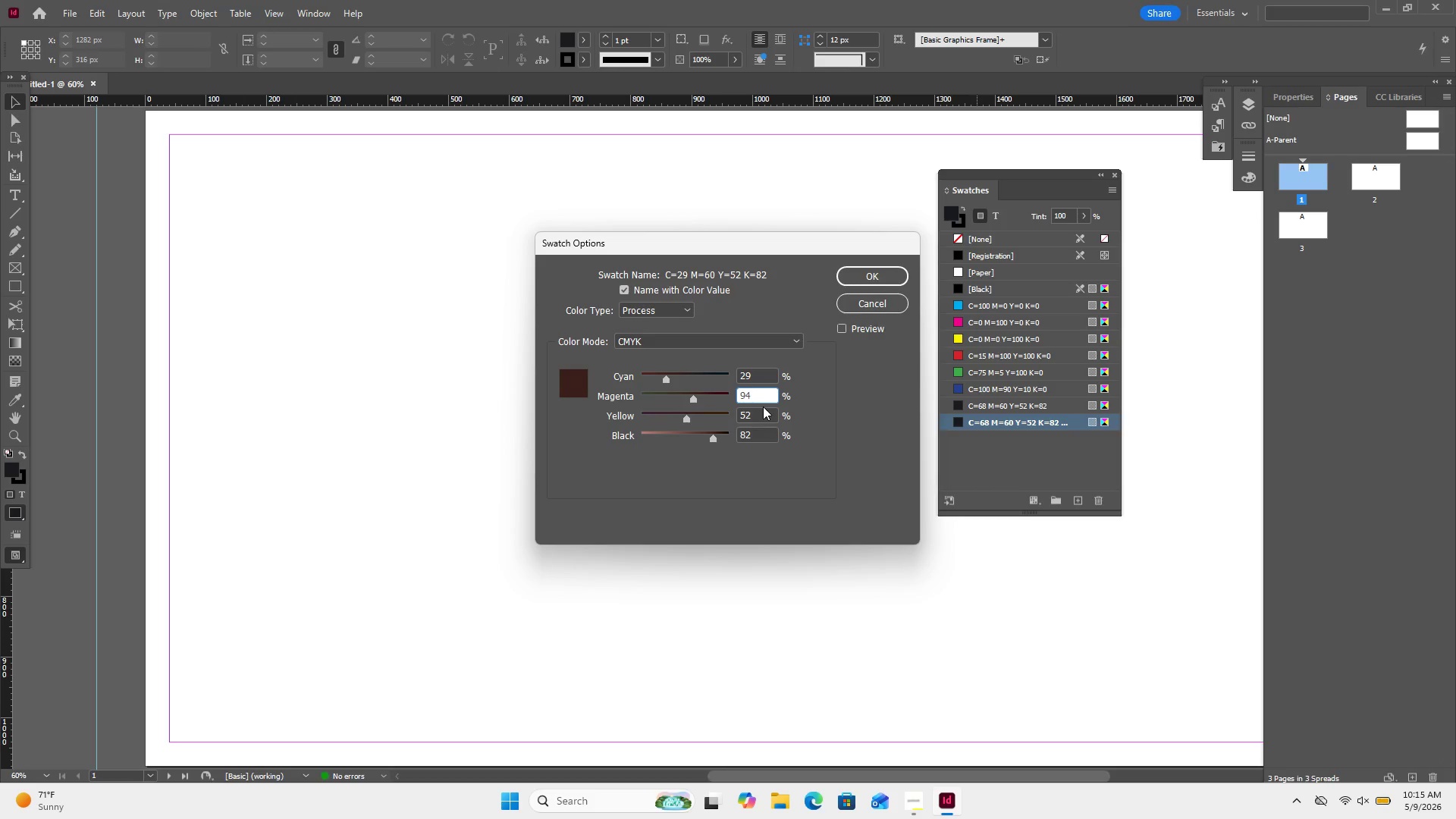 
double_click([762, 410])
 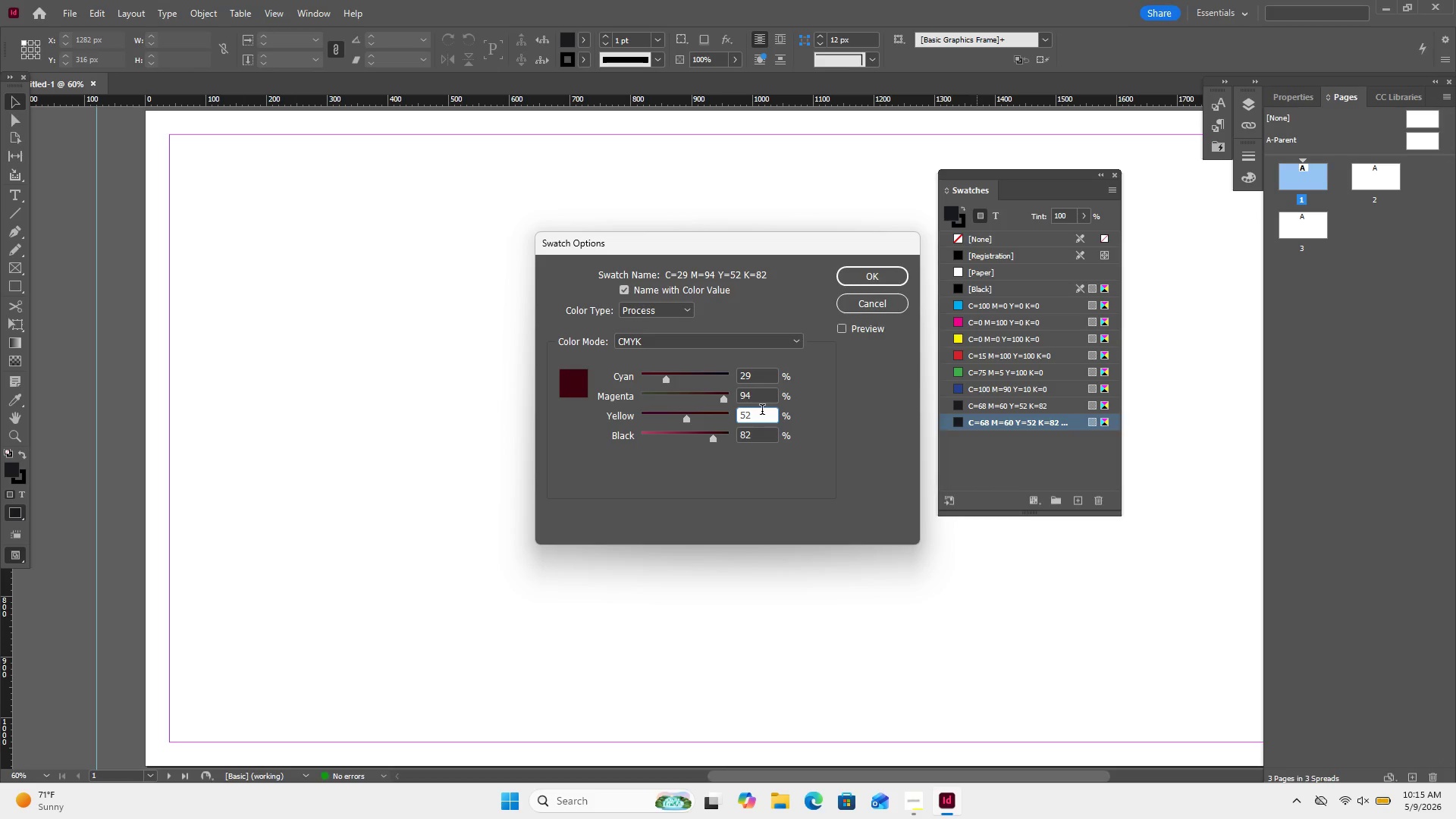 
key(Backspace)
 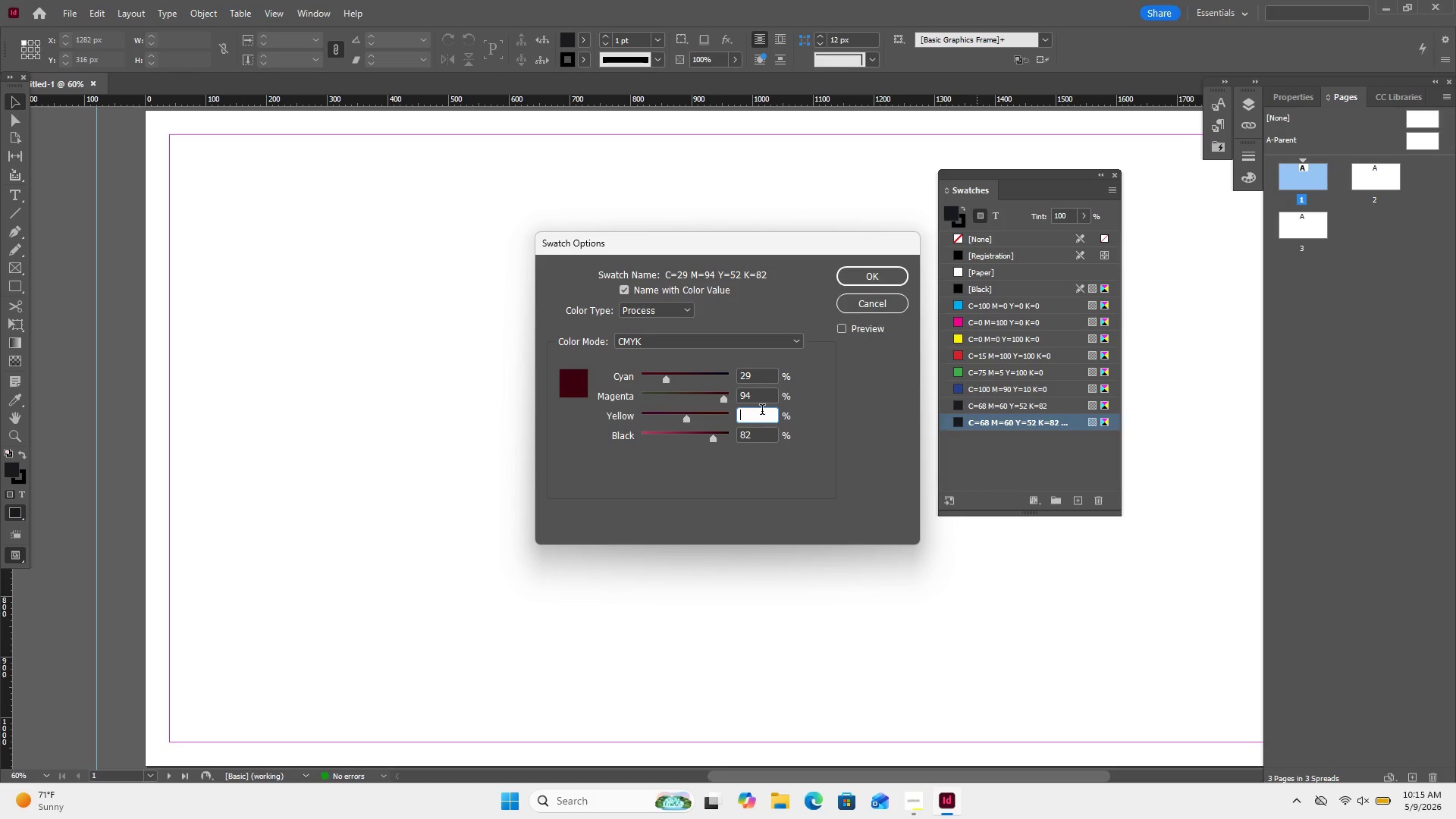 
key(Backspace)
 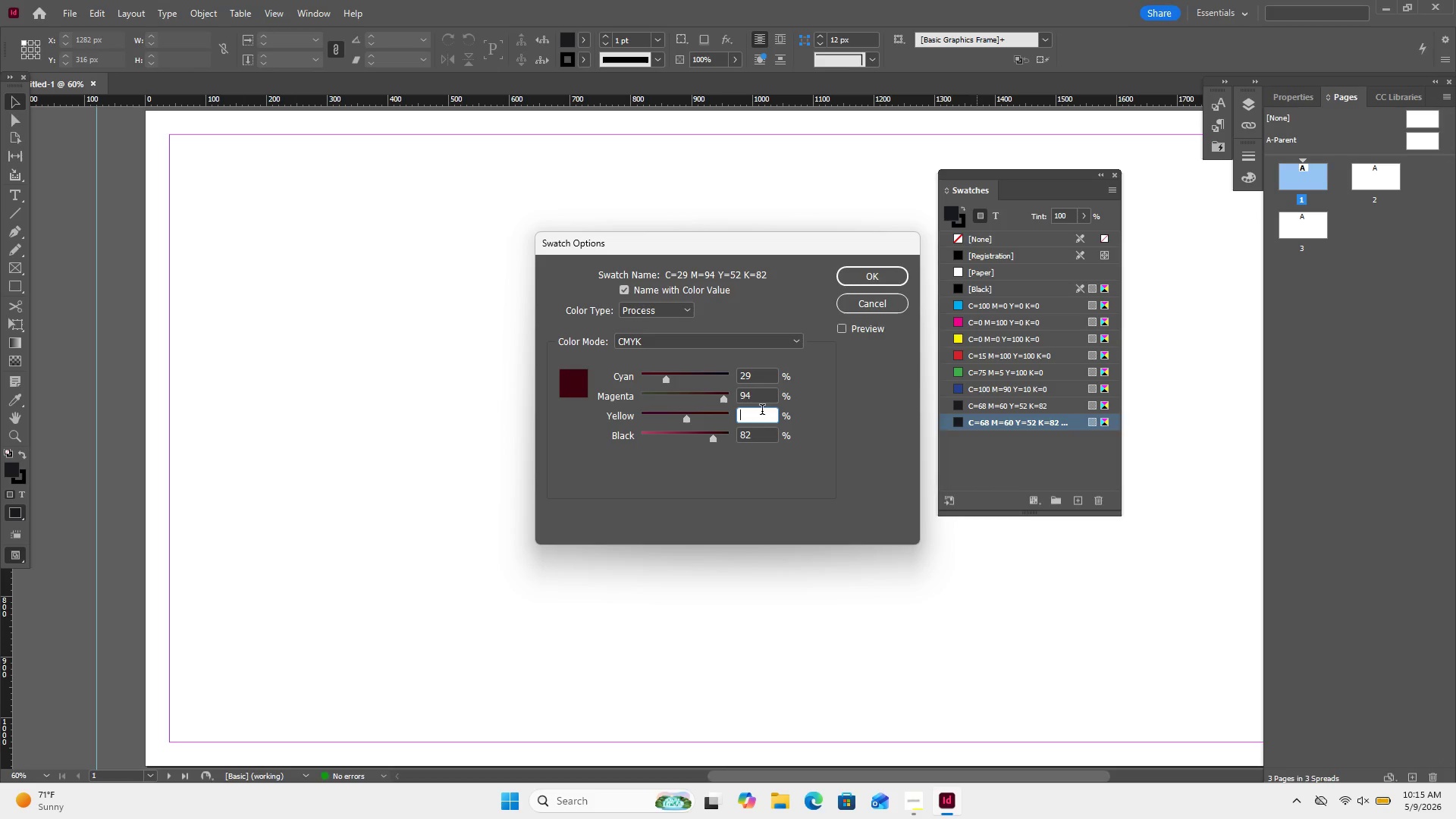 
key(Backspace)
 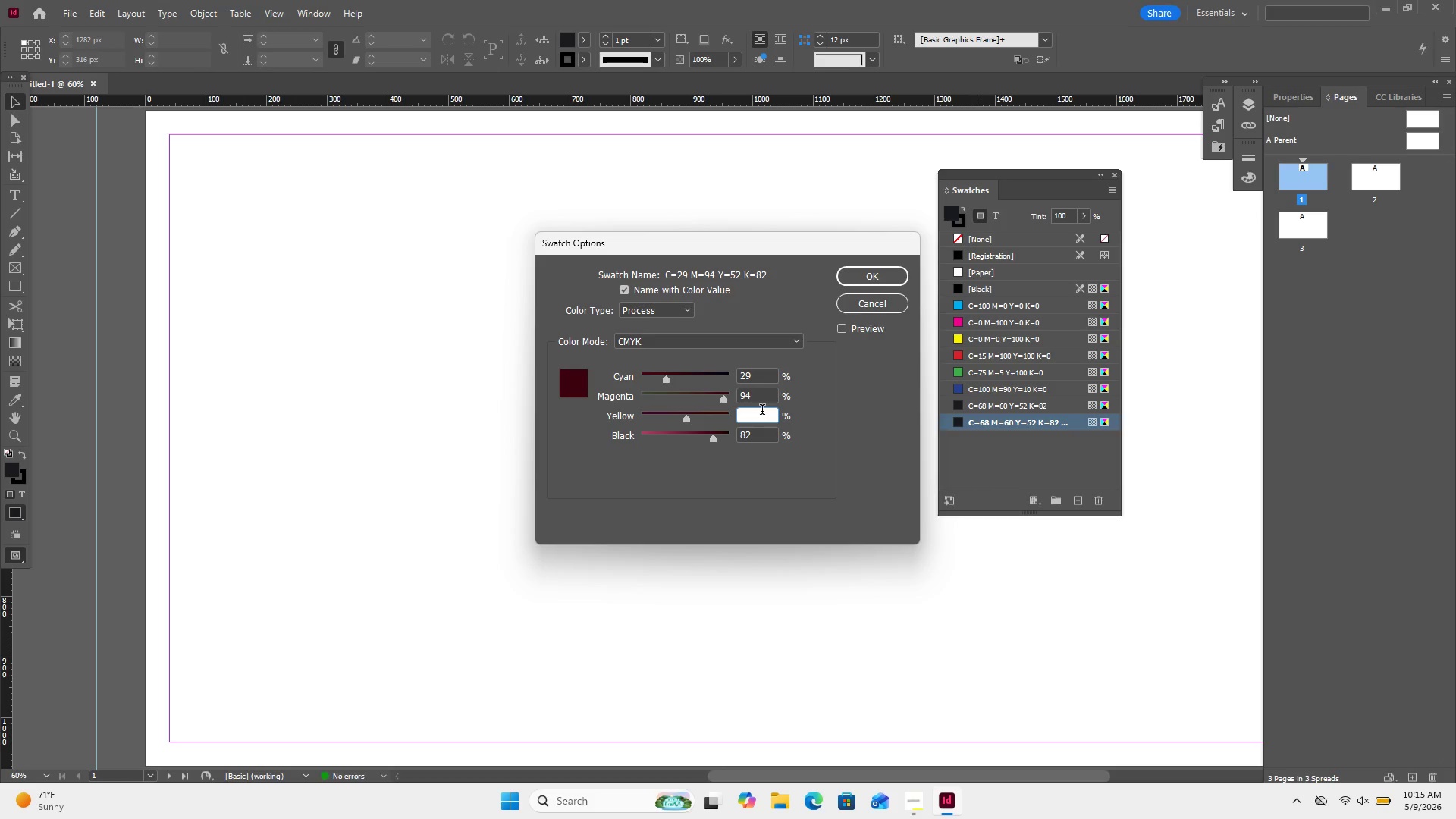 
key(Numpad7)
 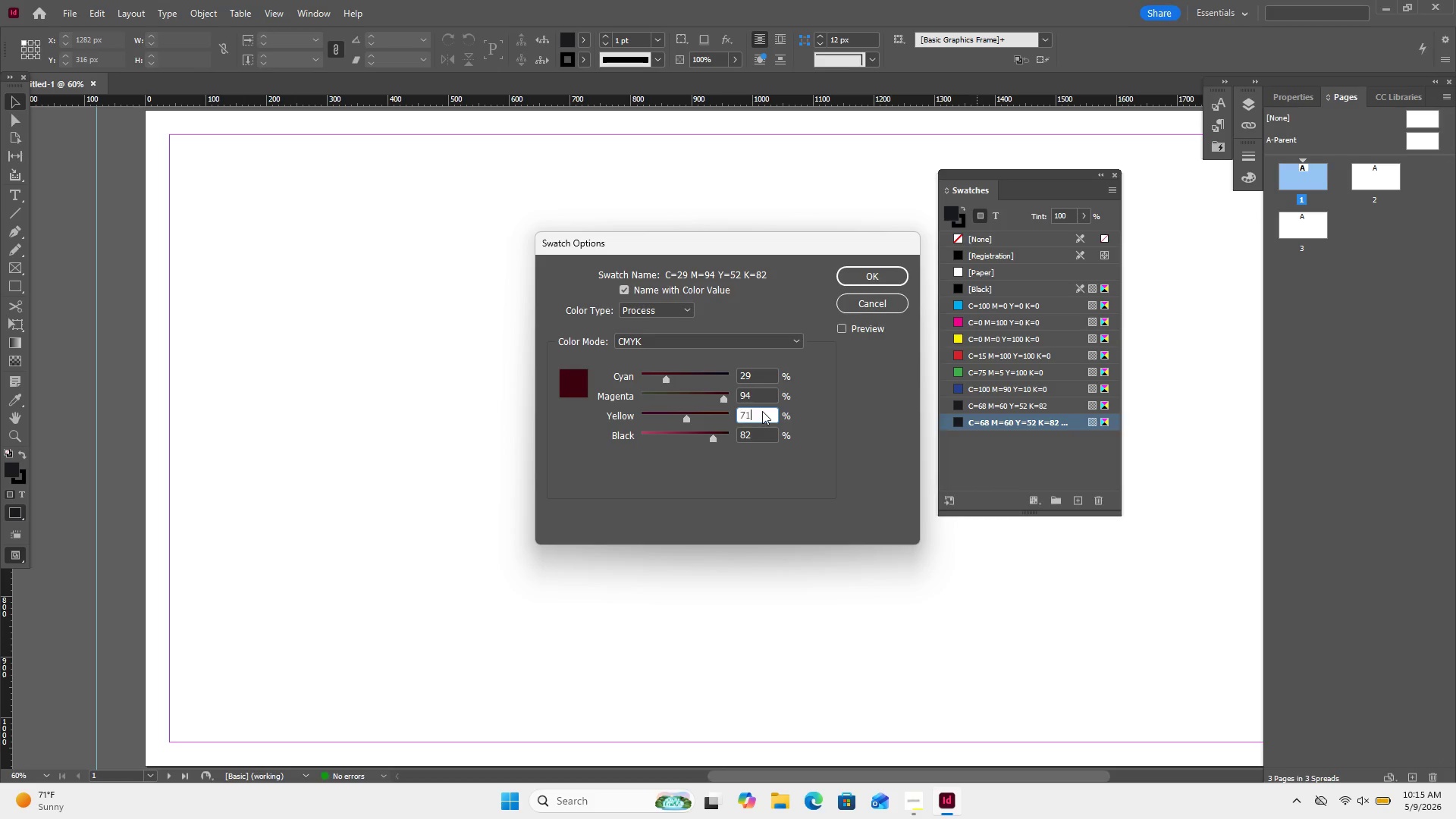 
key(Numpad1)
 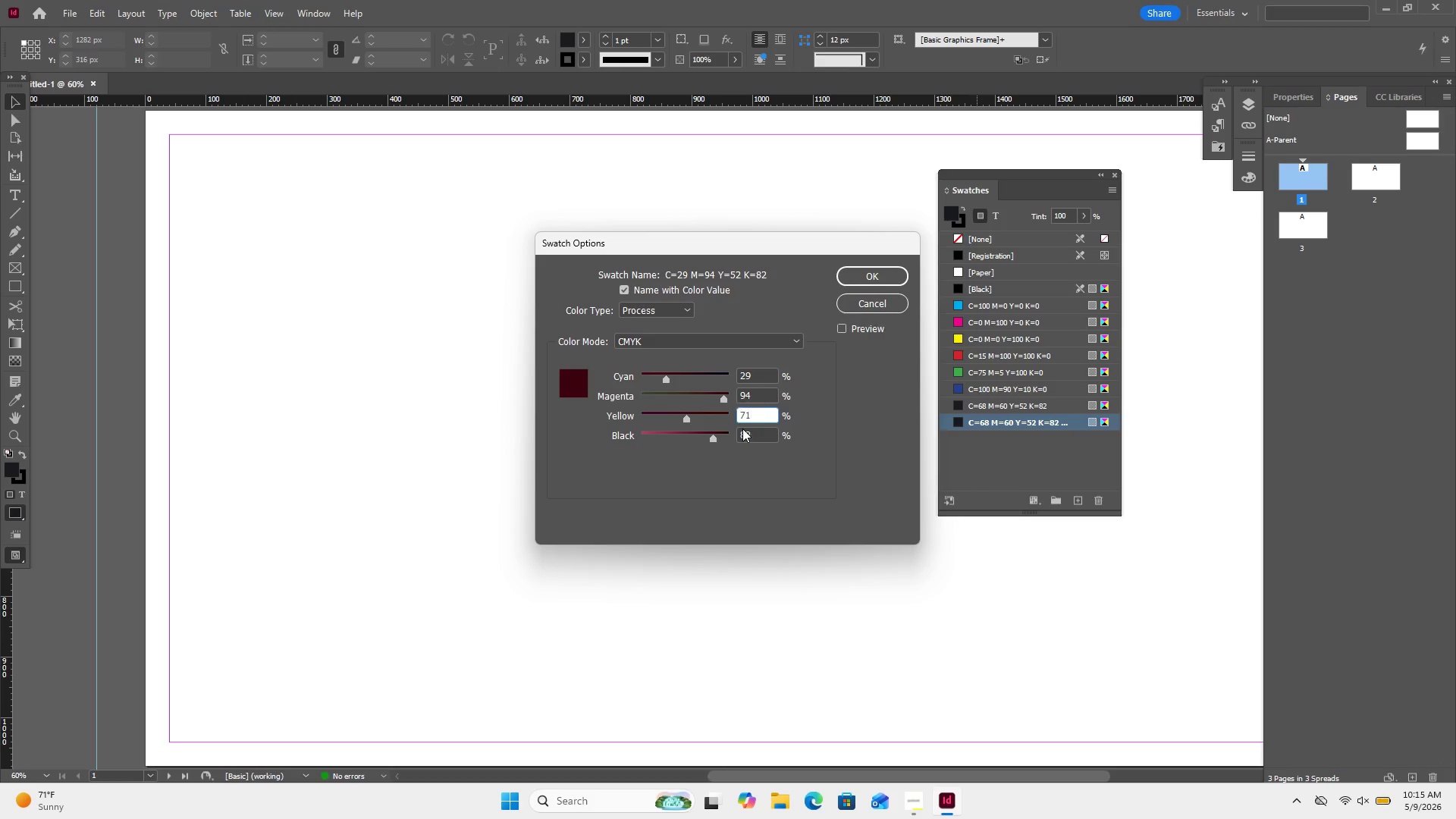 
left_click_drag(start_coordinate=[754, 433], to_coordinate=[760, 429])
 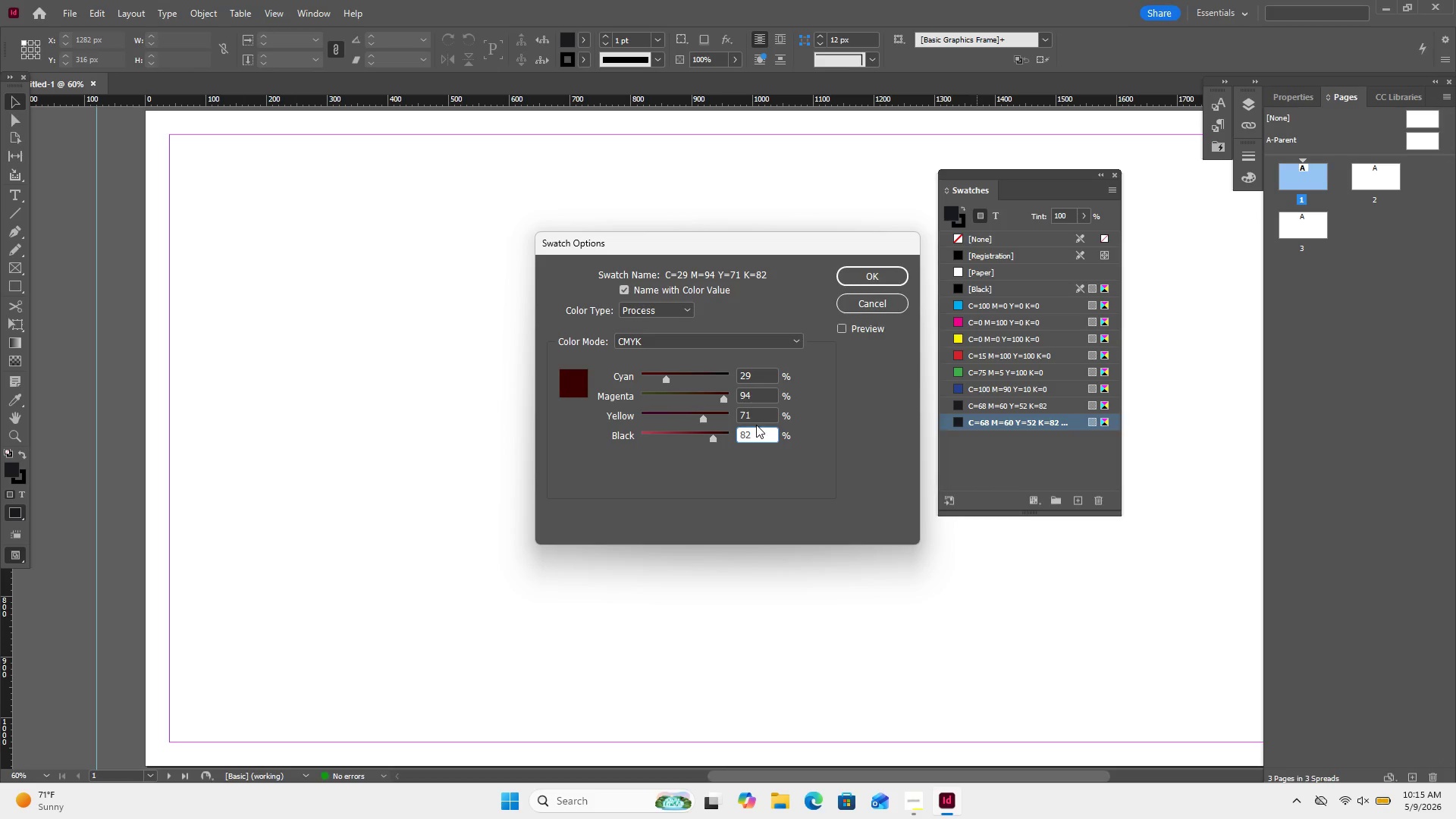 
key(Backspace)
 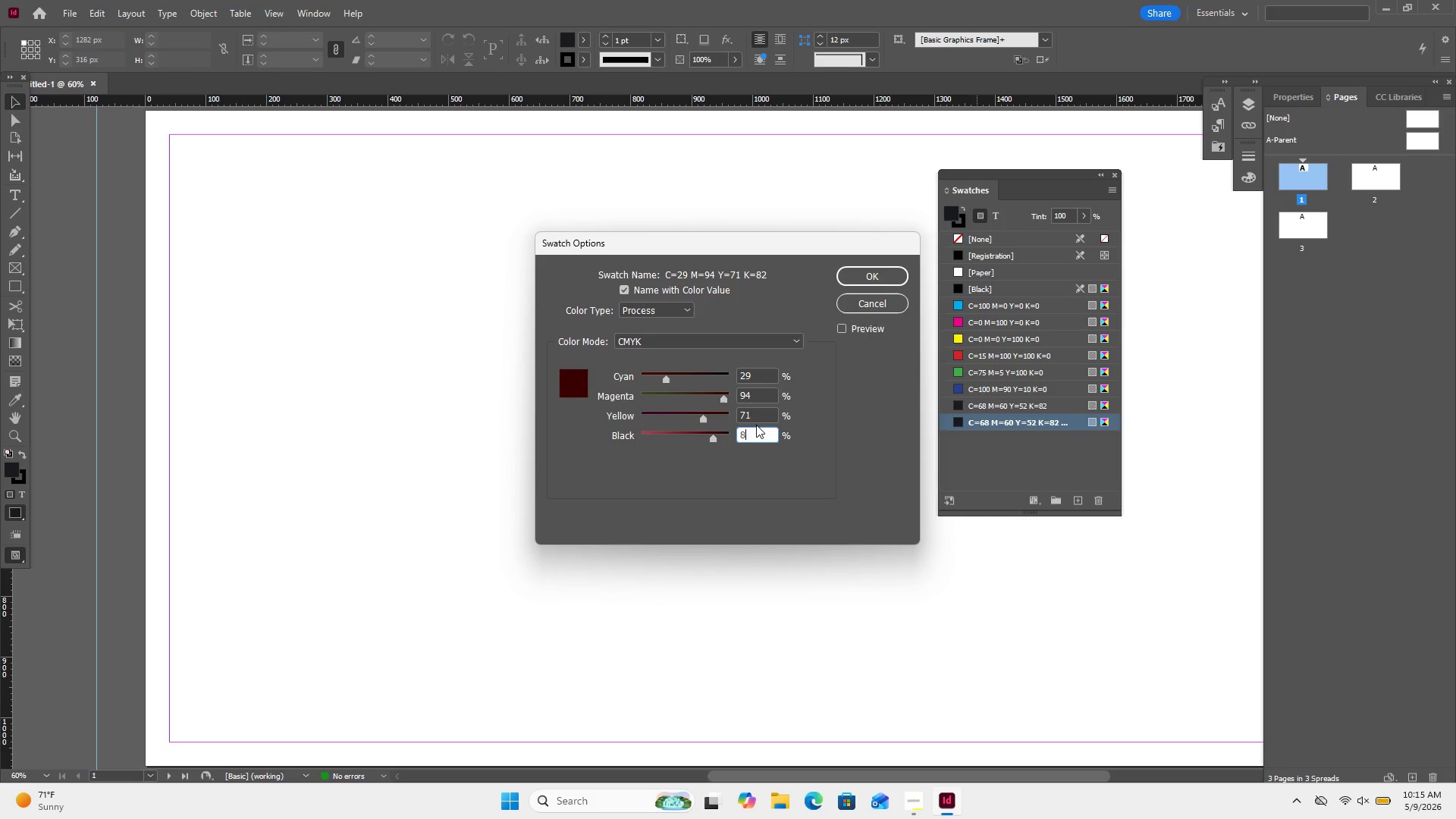 
key(Backspace)
 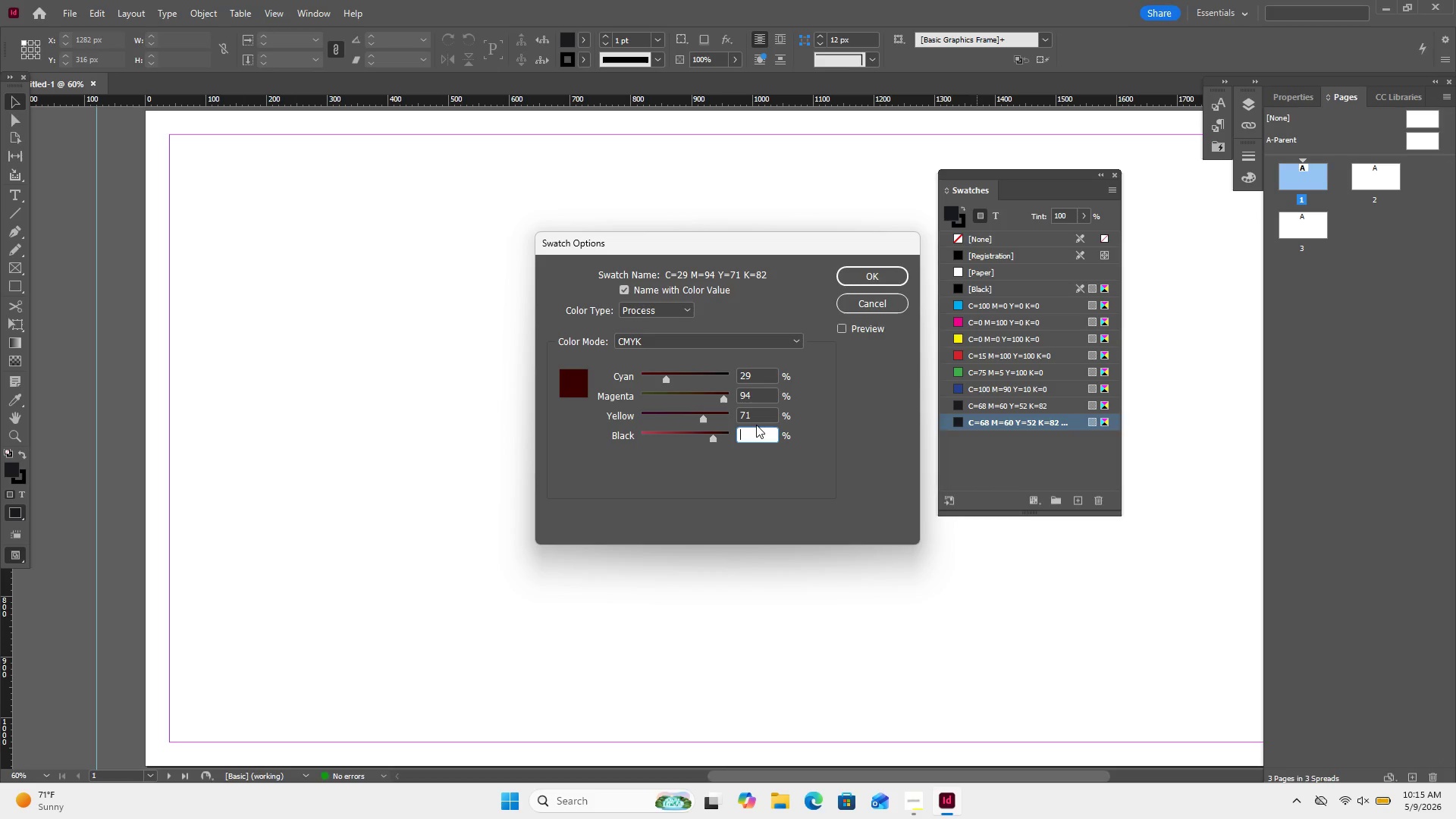 
key(Numpad3)
 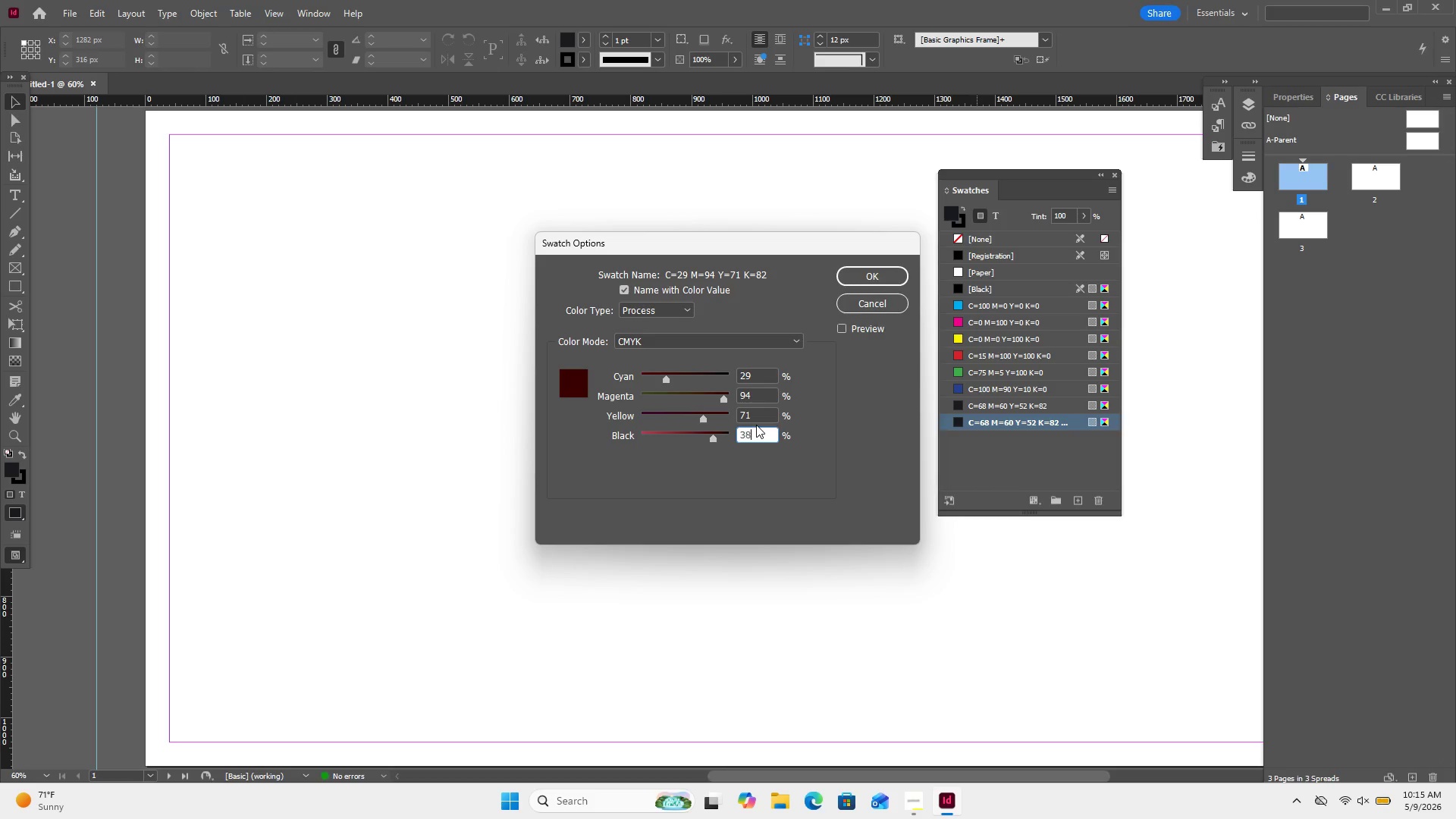 
key(Numpad8)
 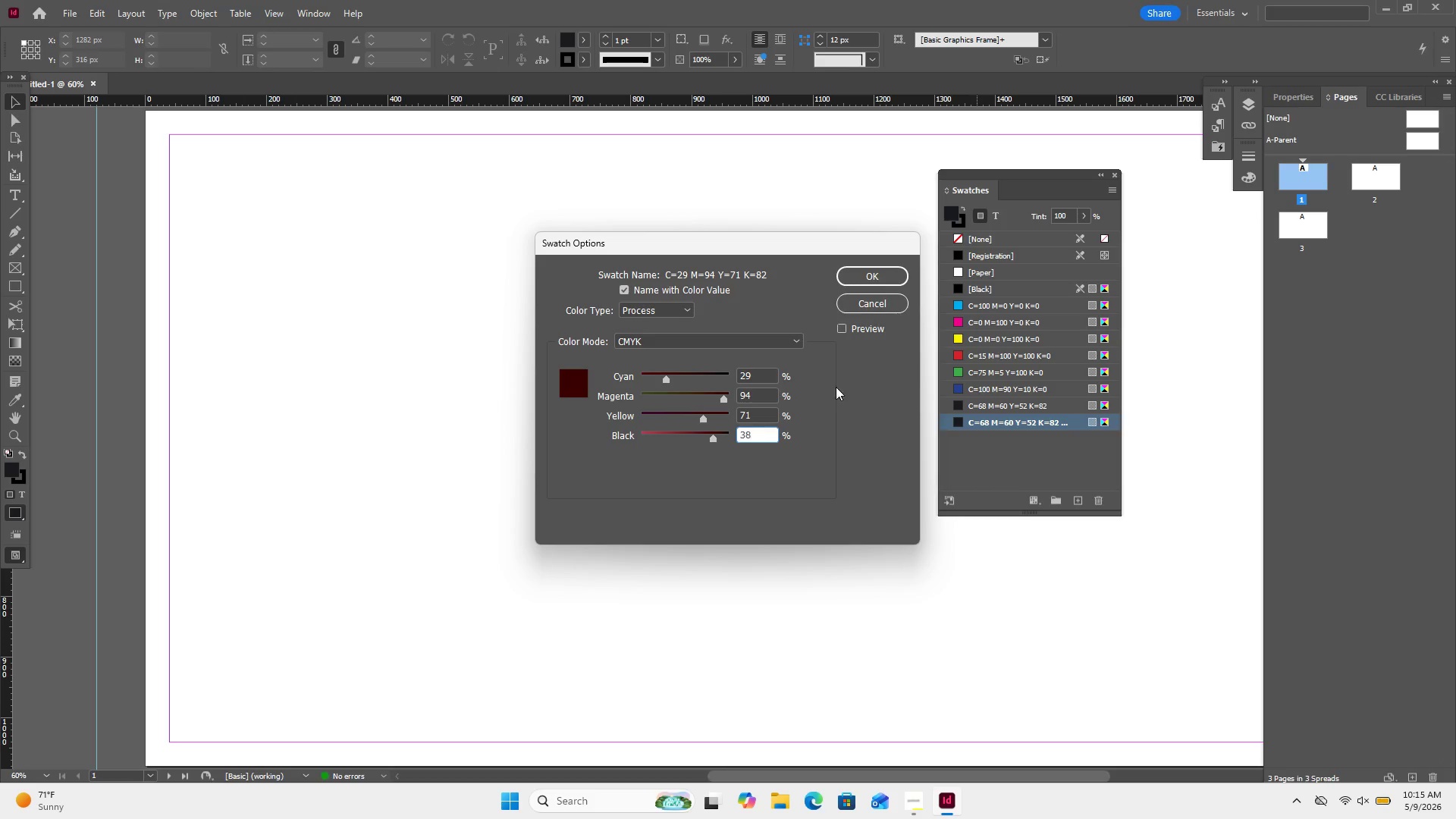 
left_click([770, 391])
 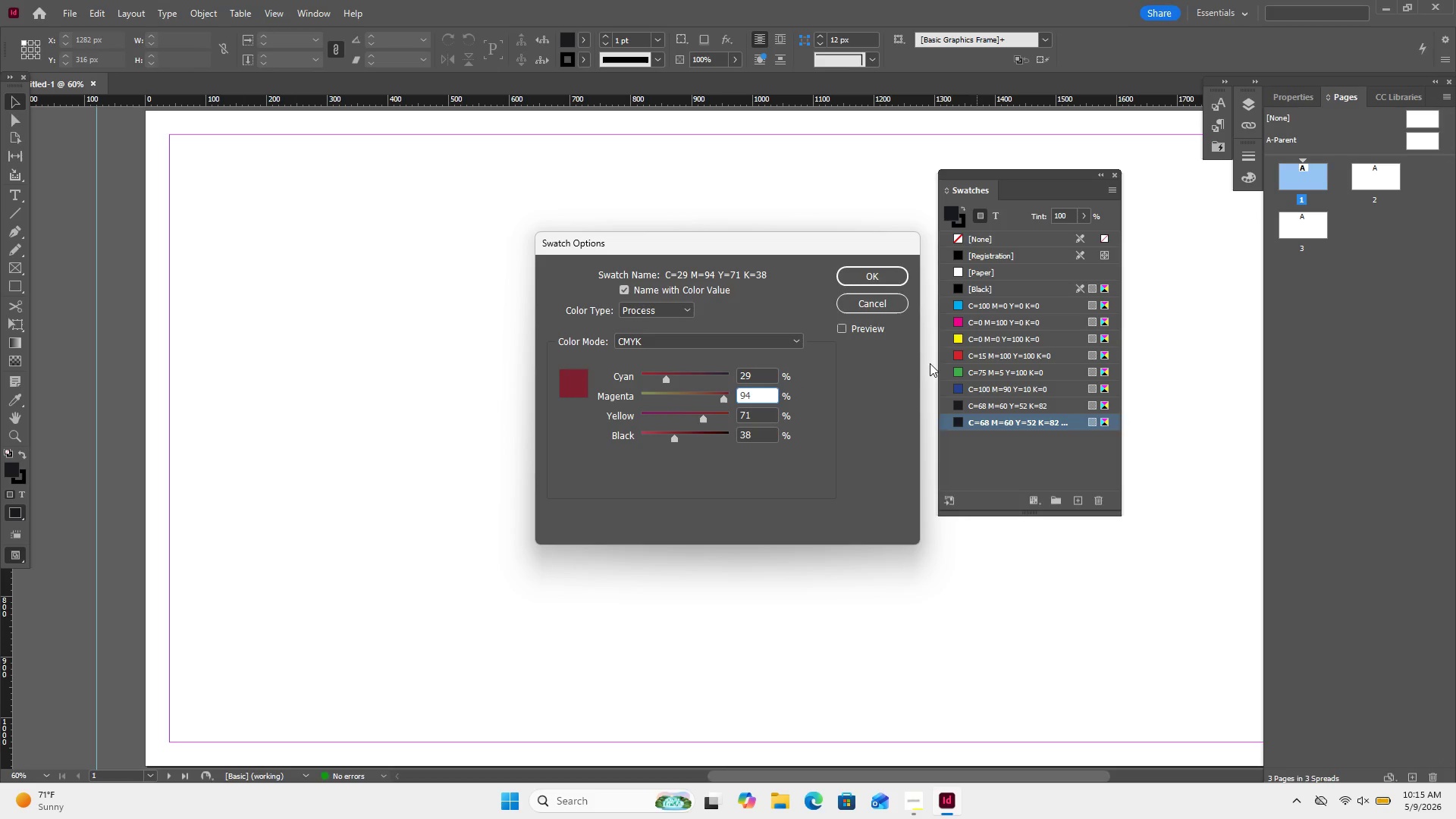 
wait(6.67)
 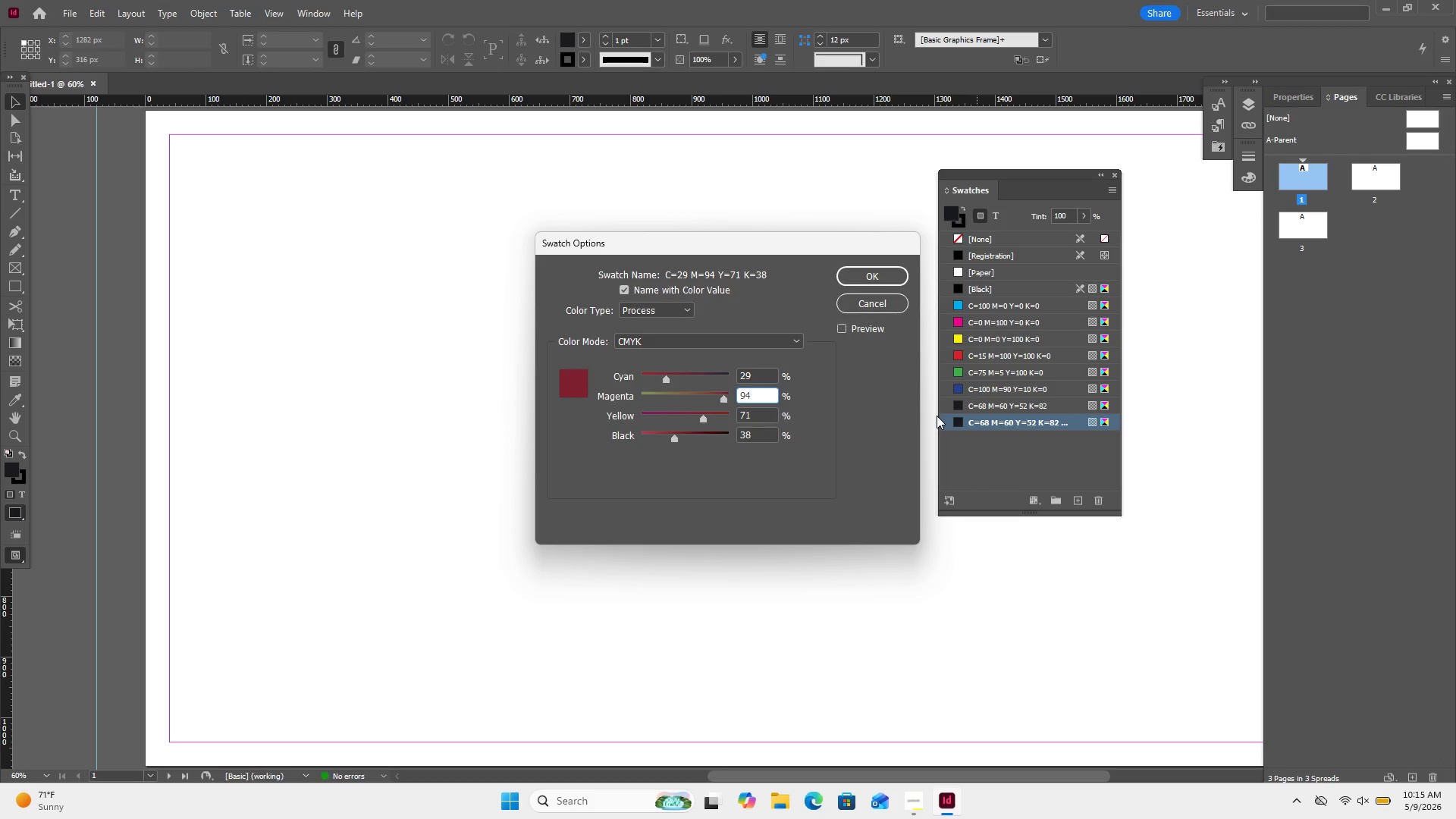 
left_click([891, 279])
 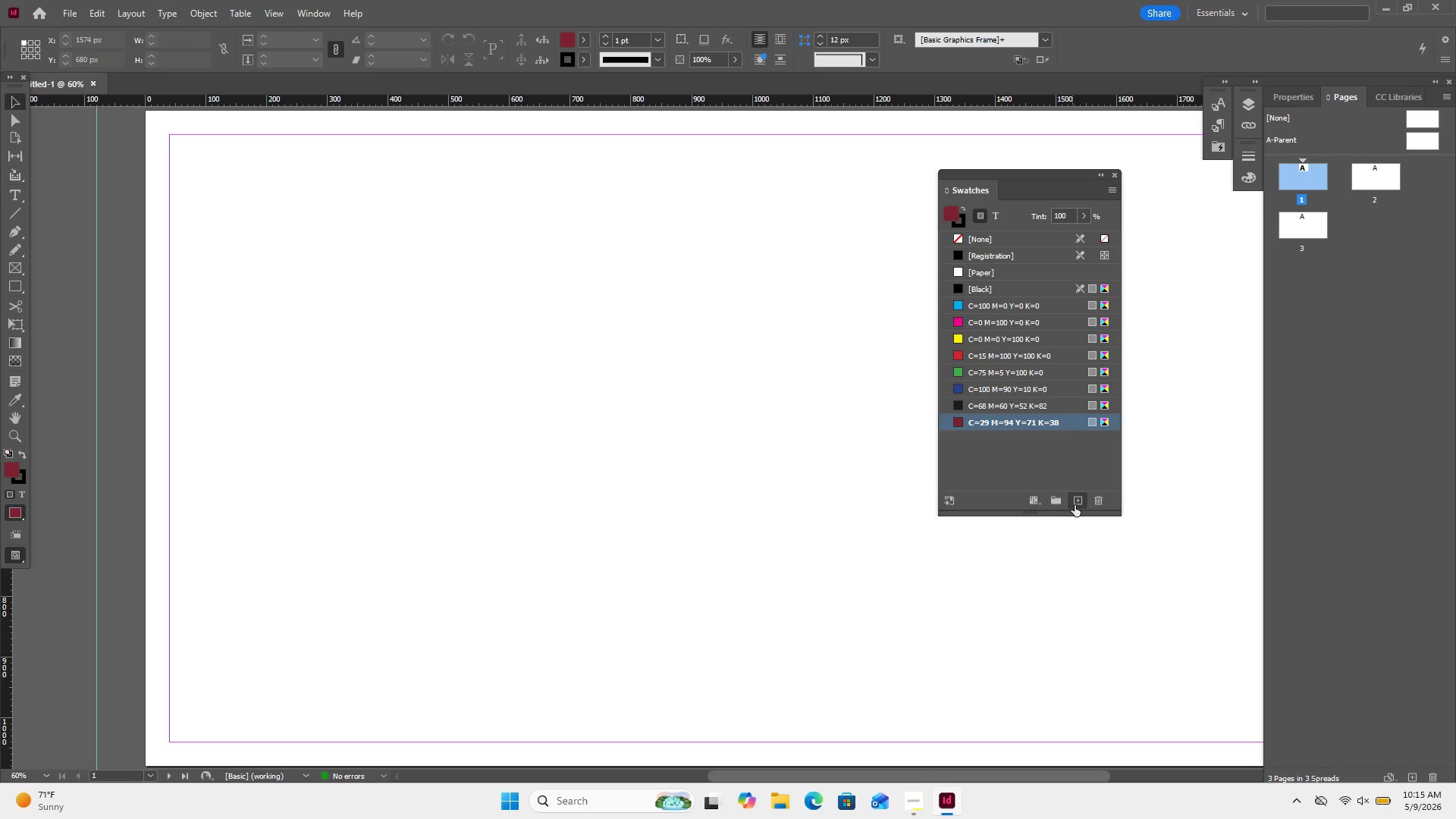 
left_click([1078, 504])
 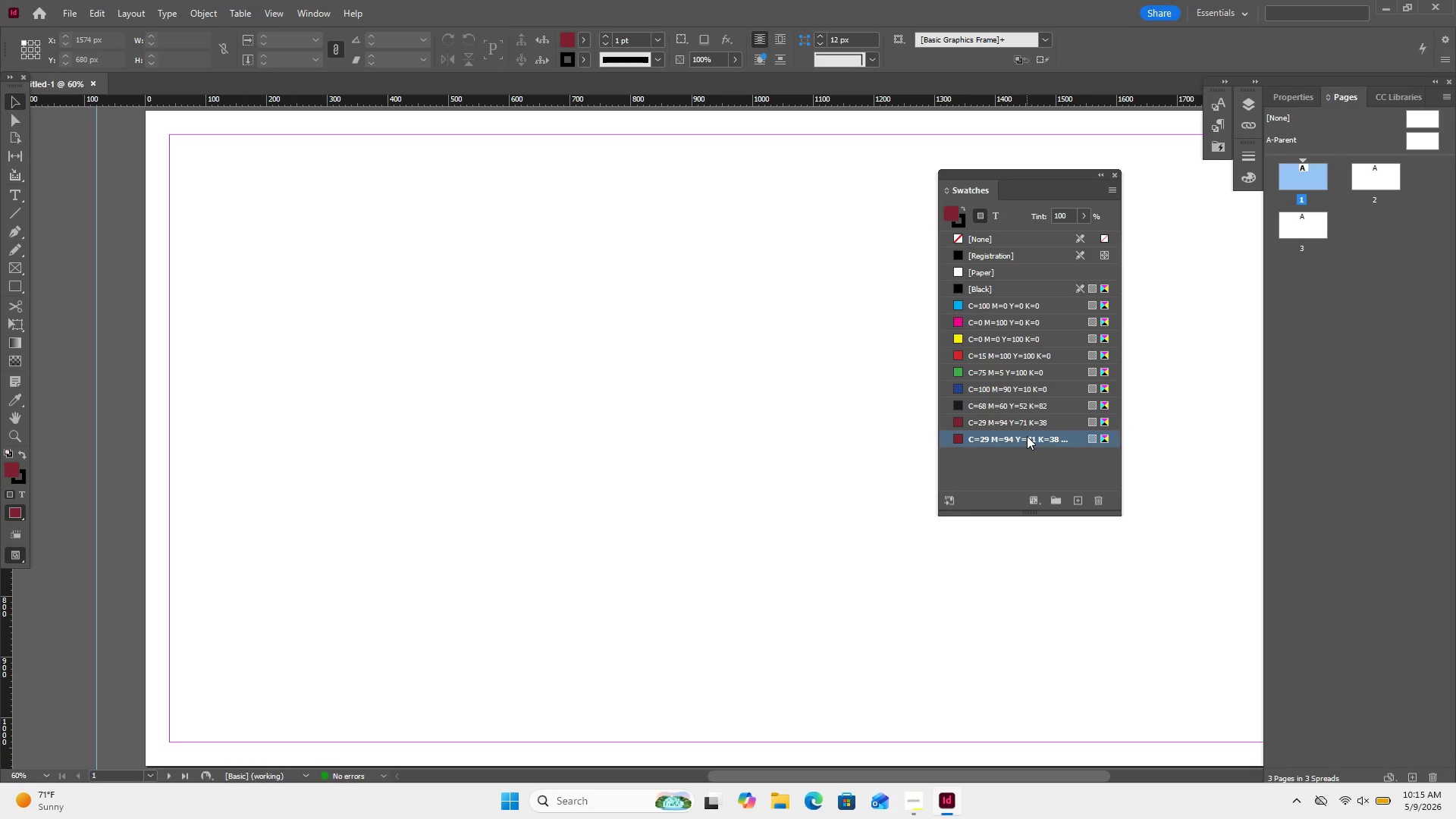 
double_click([1027, 436])
 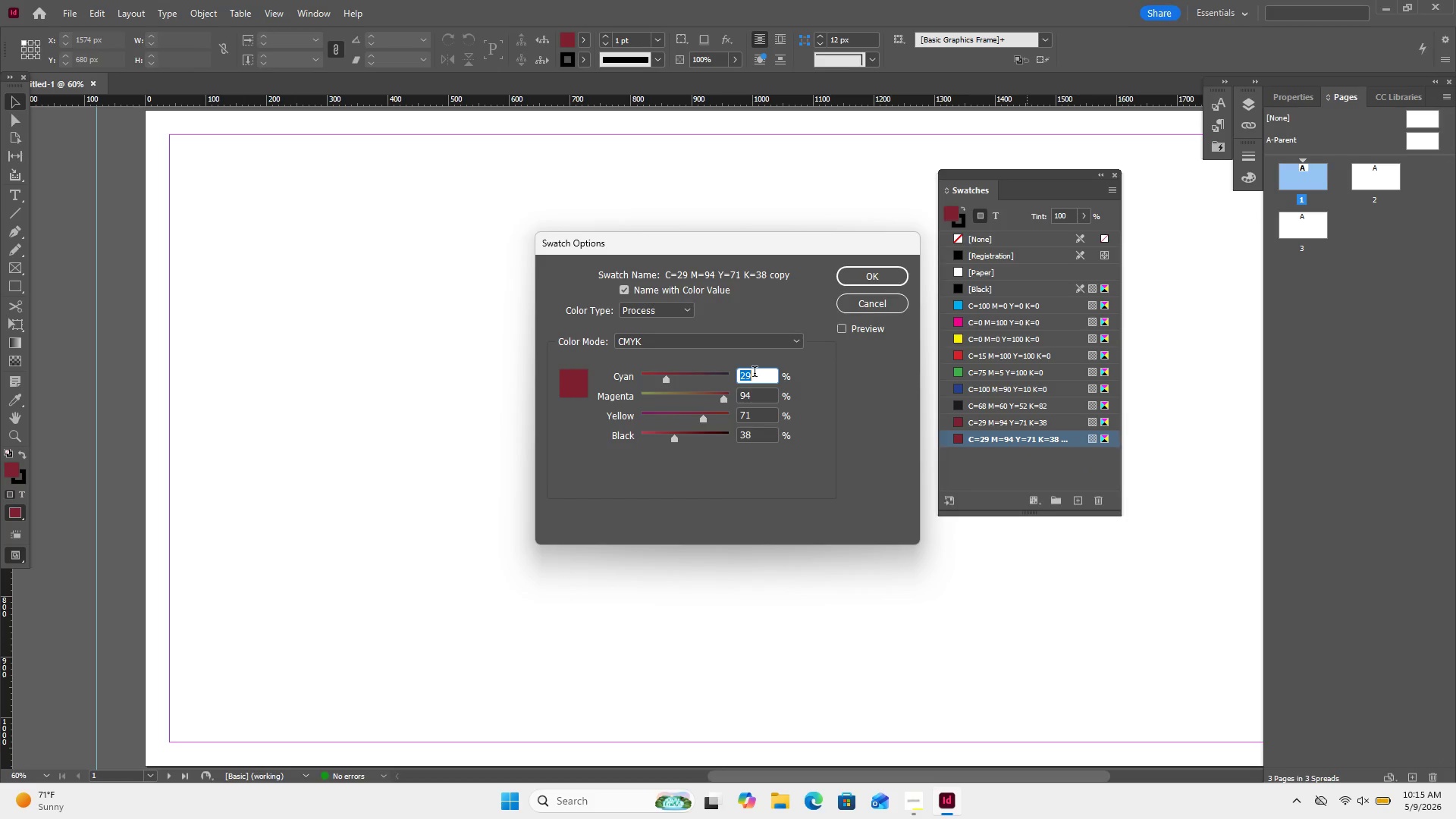 
key(Numpad4)
 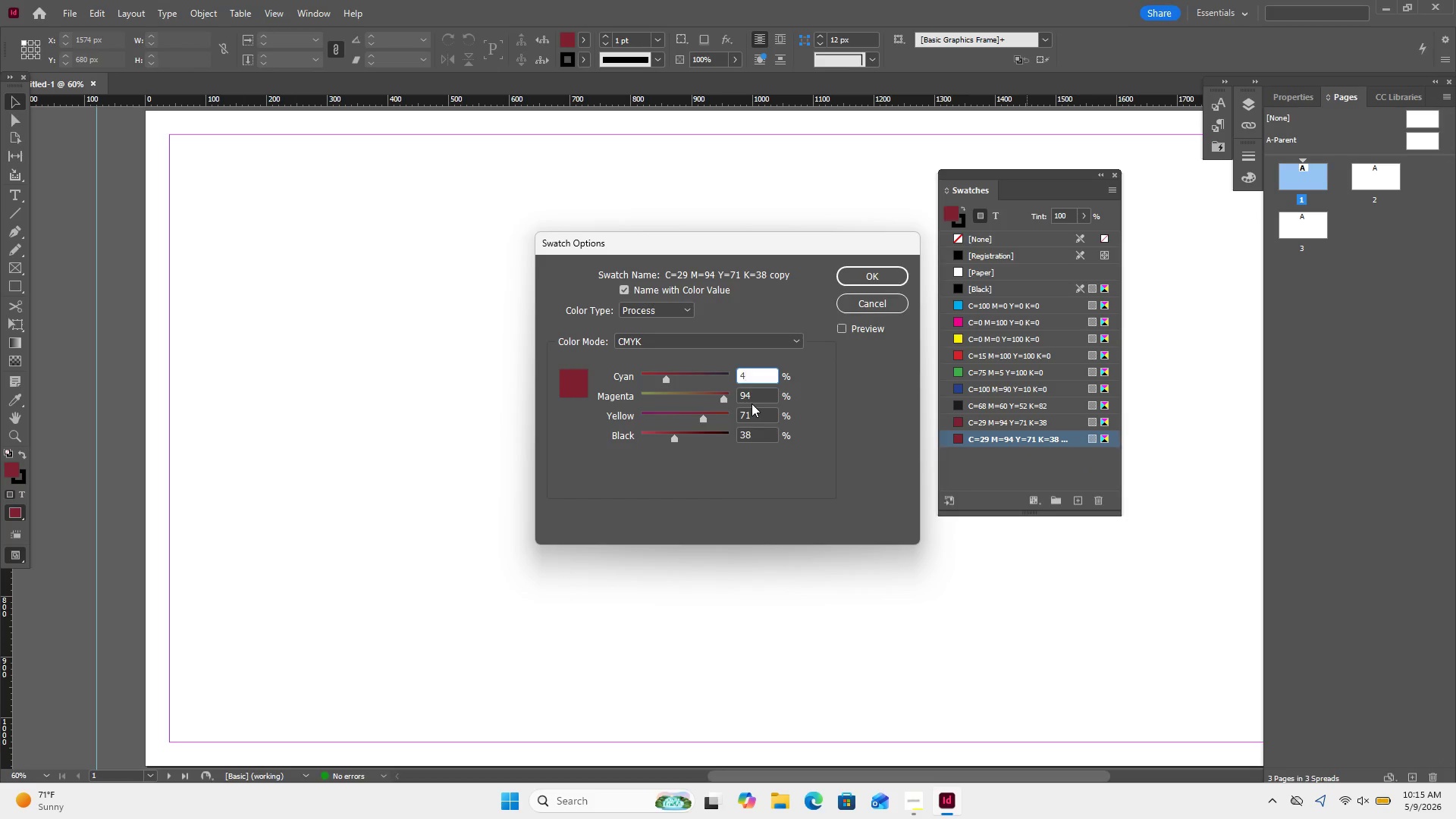 
left_click([758, 393])
 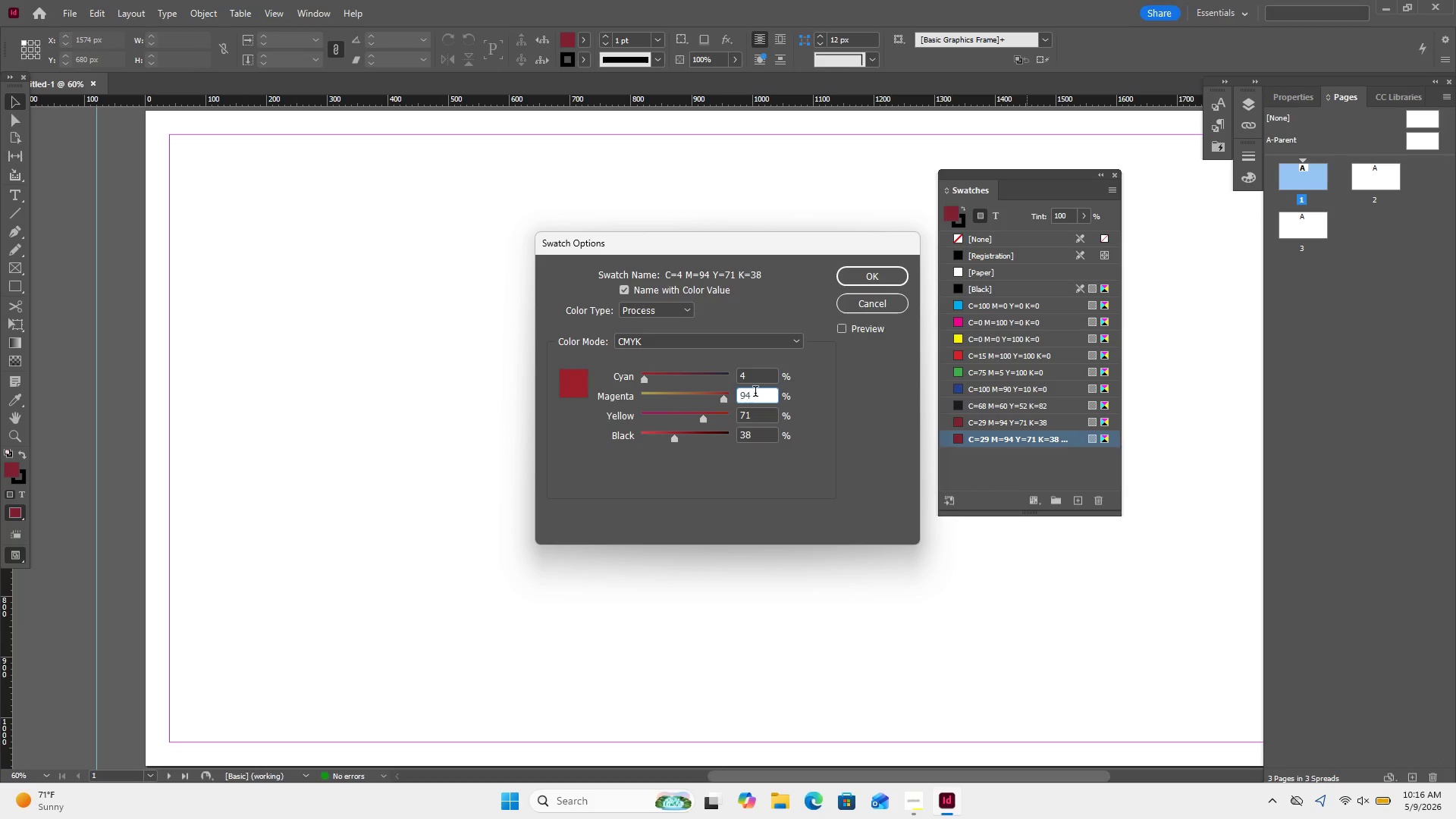 
key(Backspace)
 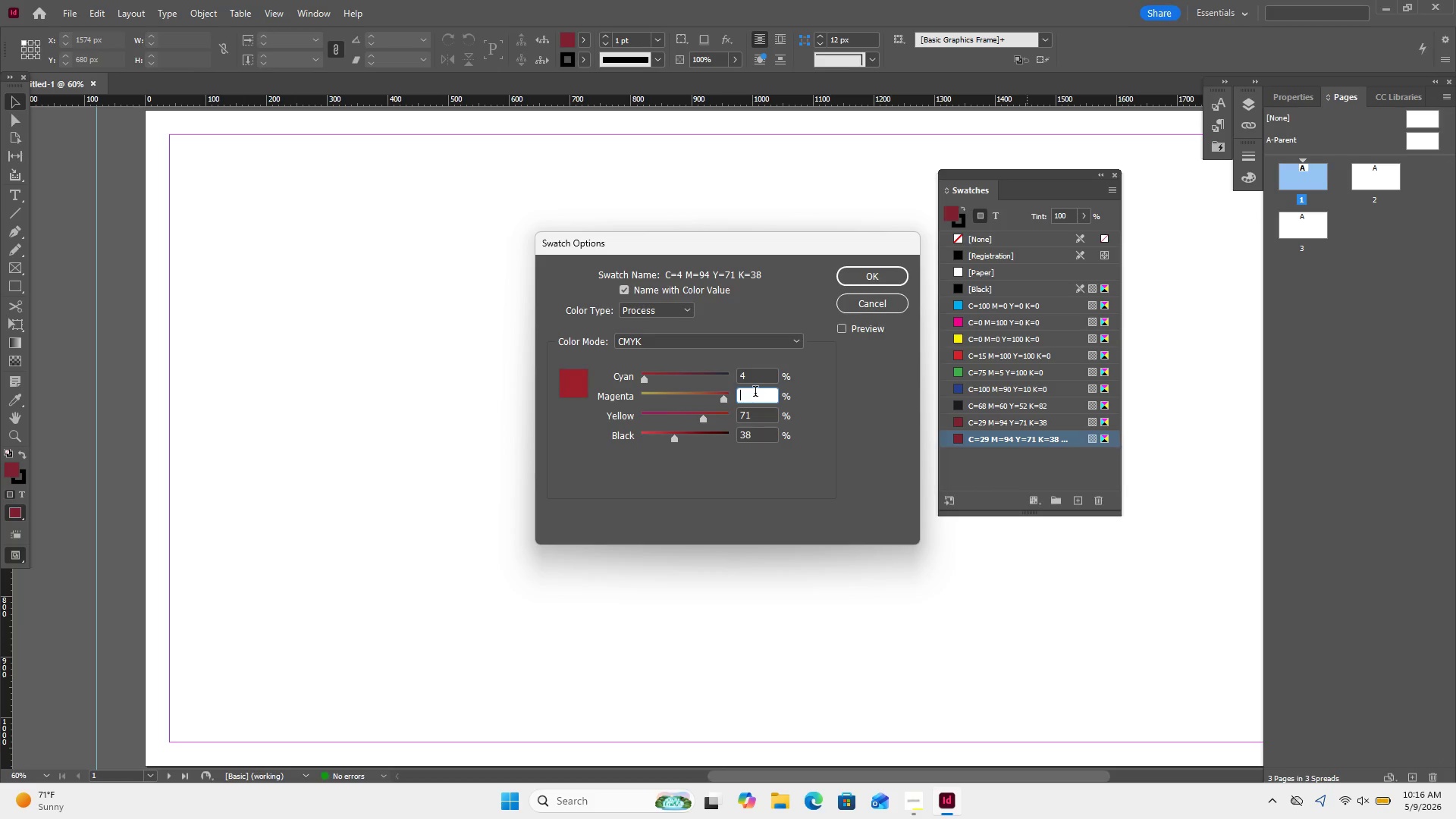 
key(Backspace)
 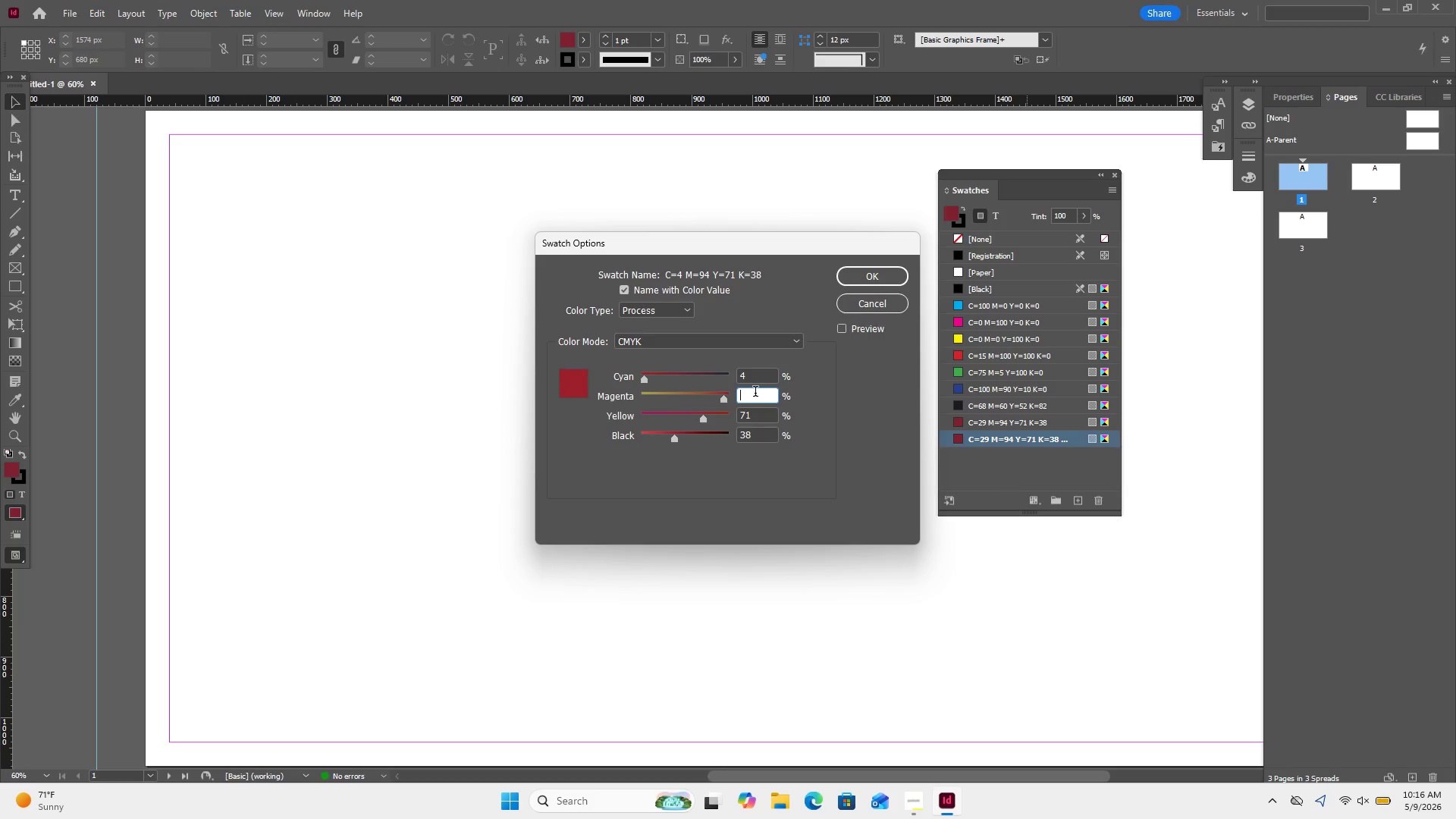 
key(Numpad5)
 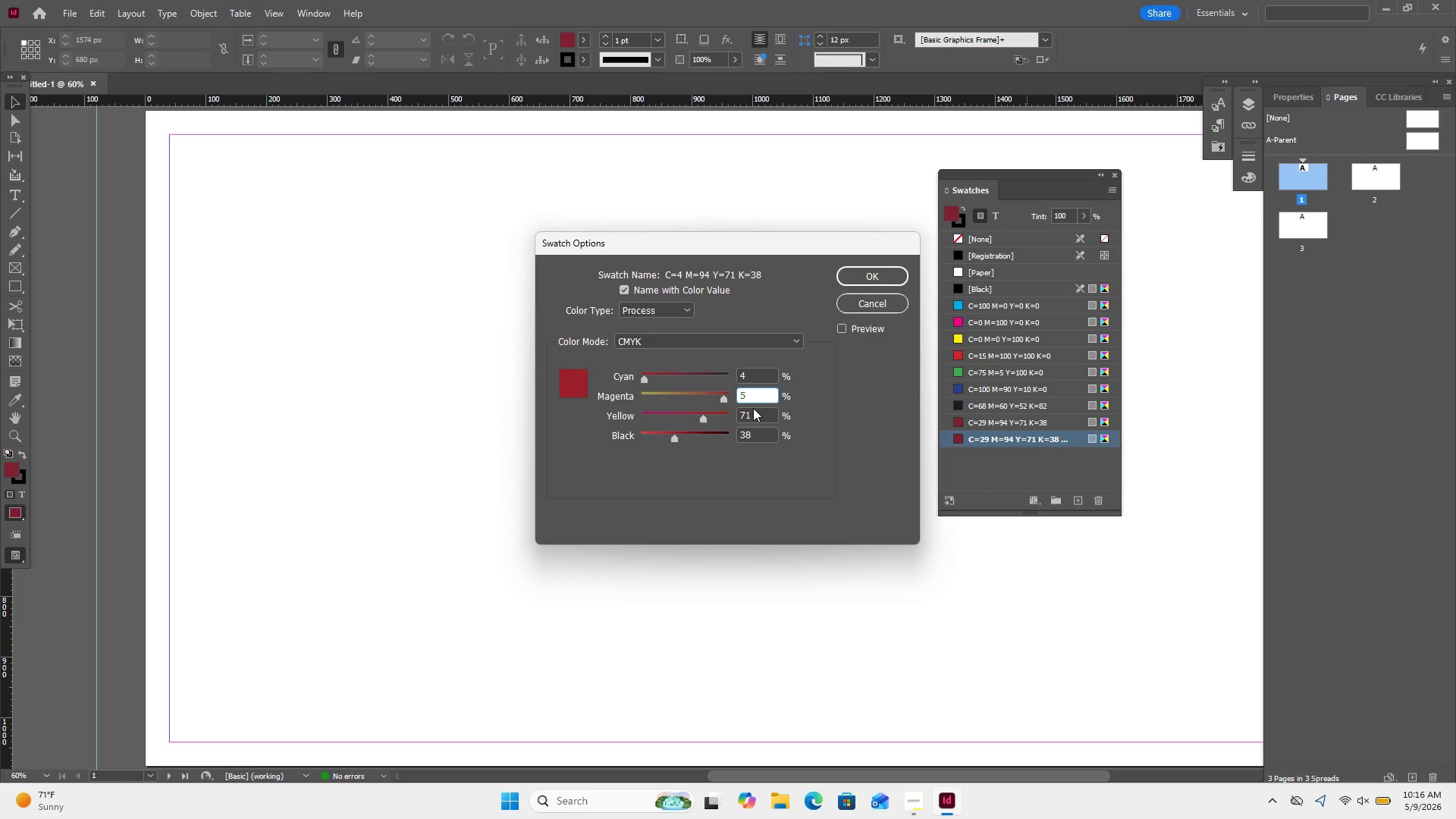 
left_click([753, 408])
 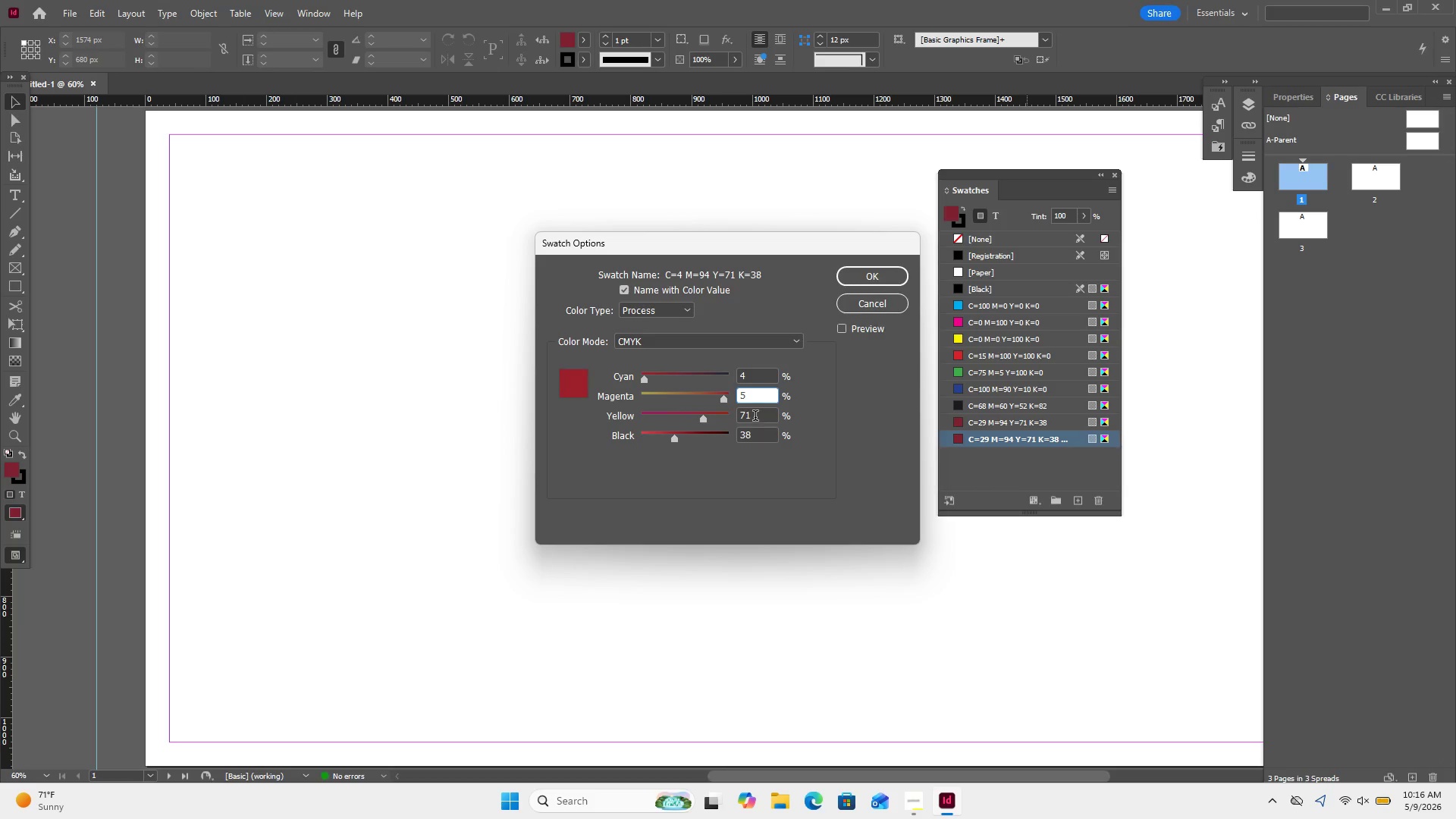 
left_click([755, 417])
 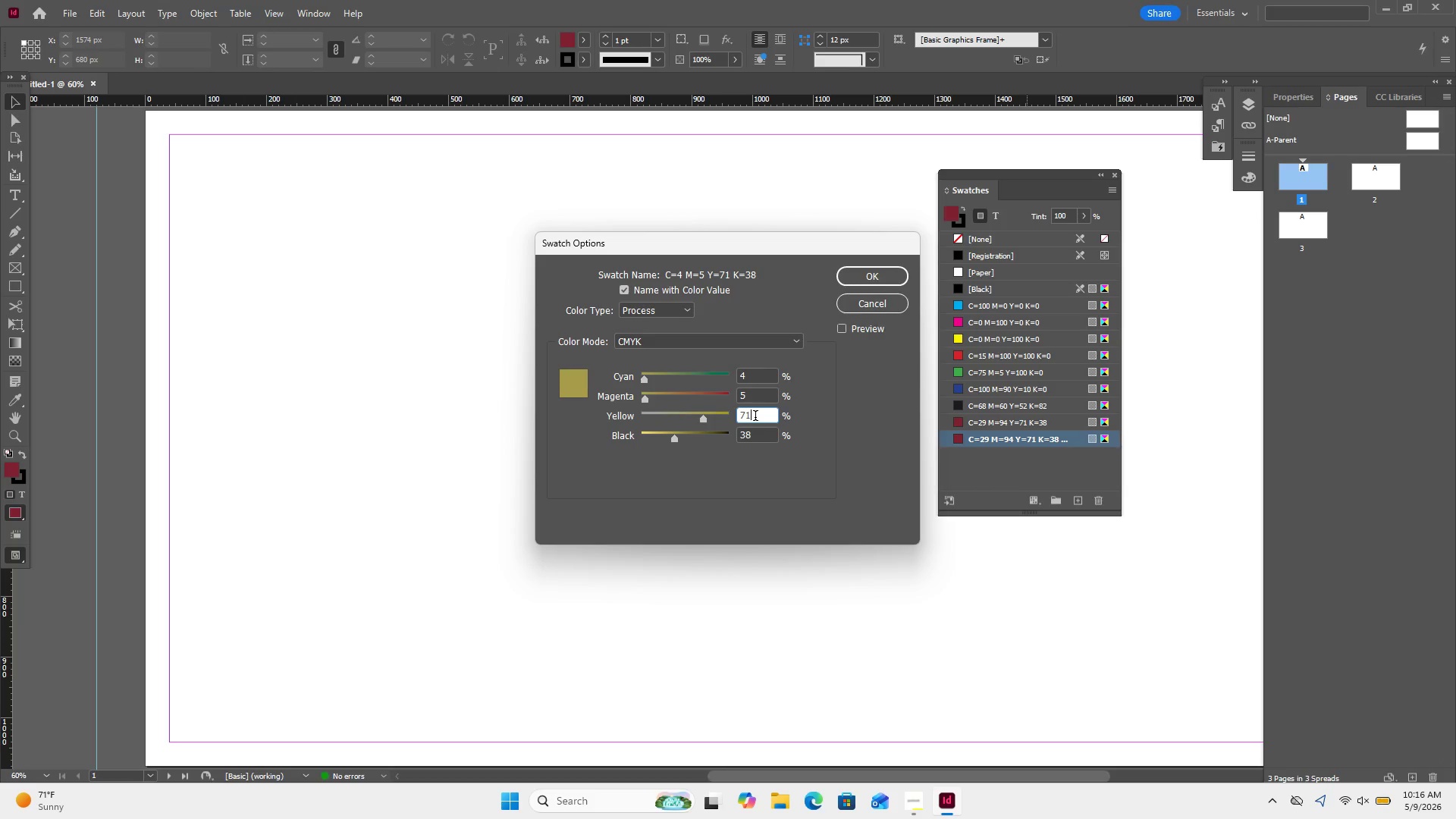 
left_click_drag(start_coordinate=[755, 417], to_coordinate=[733, 424])
 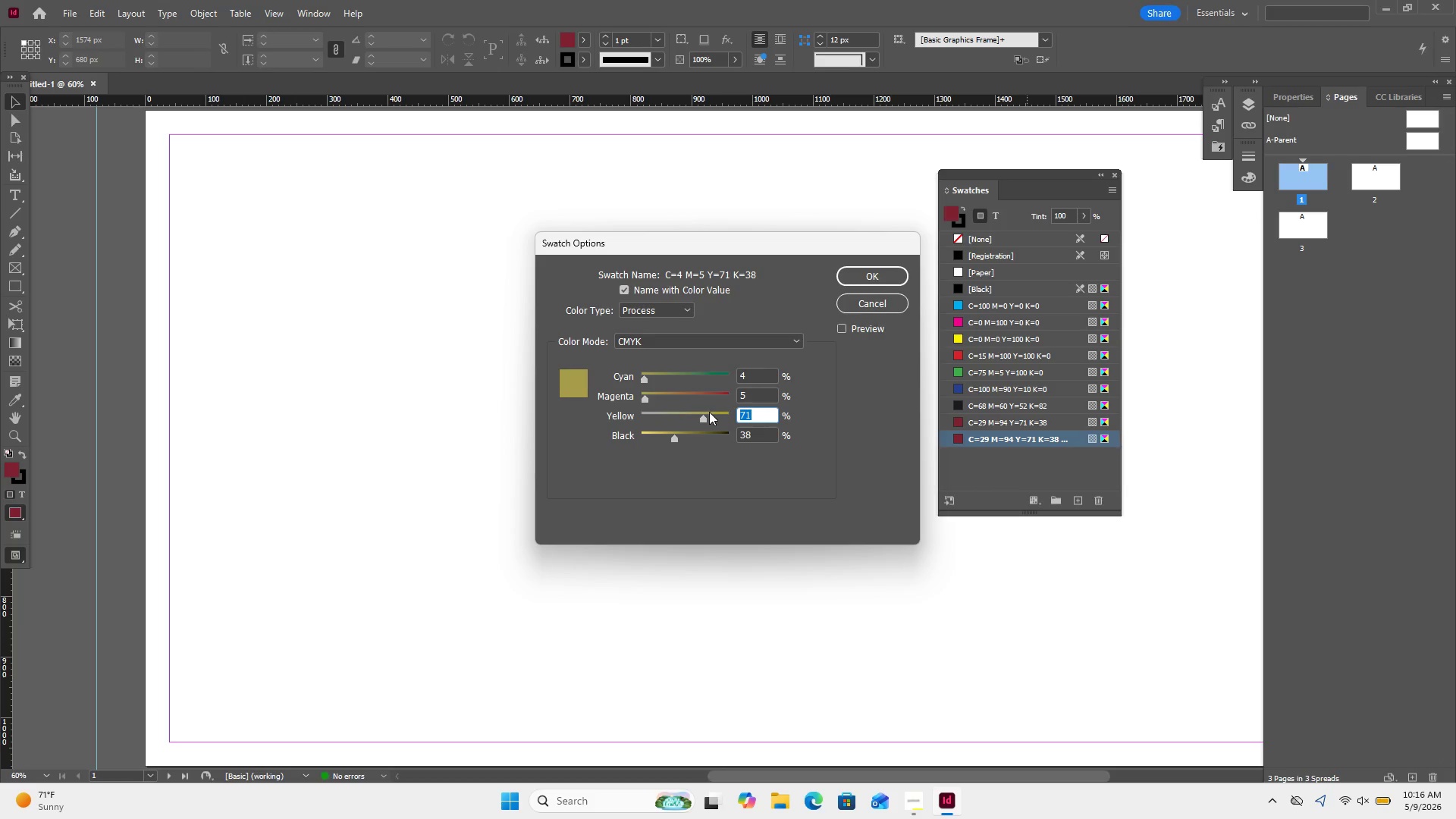 
key(Numpad1)
 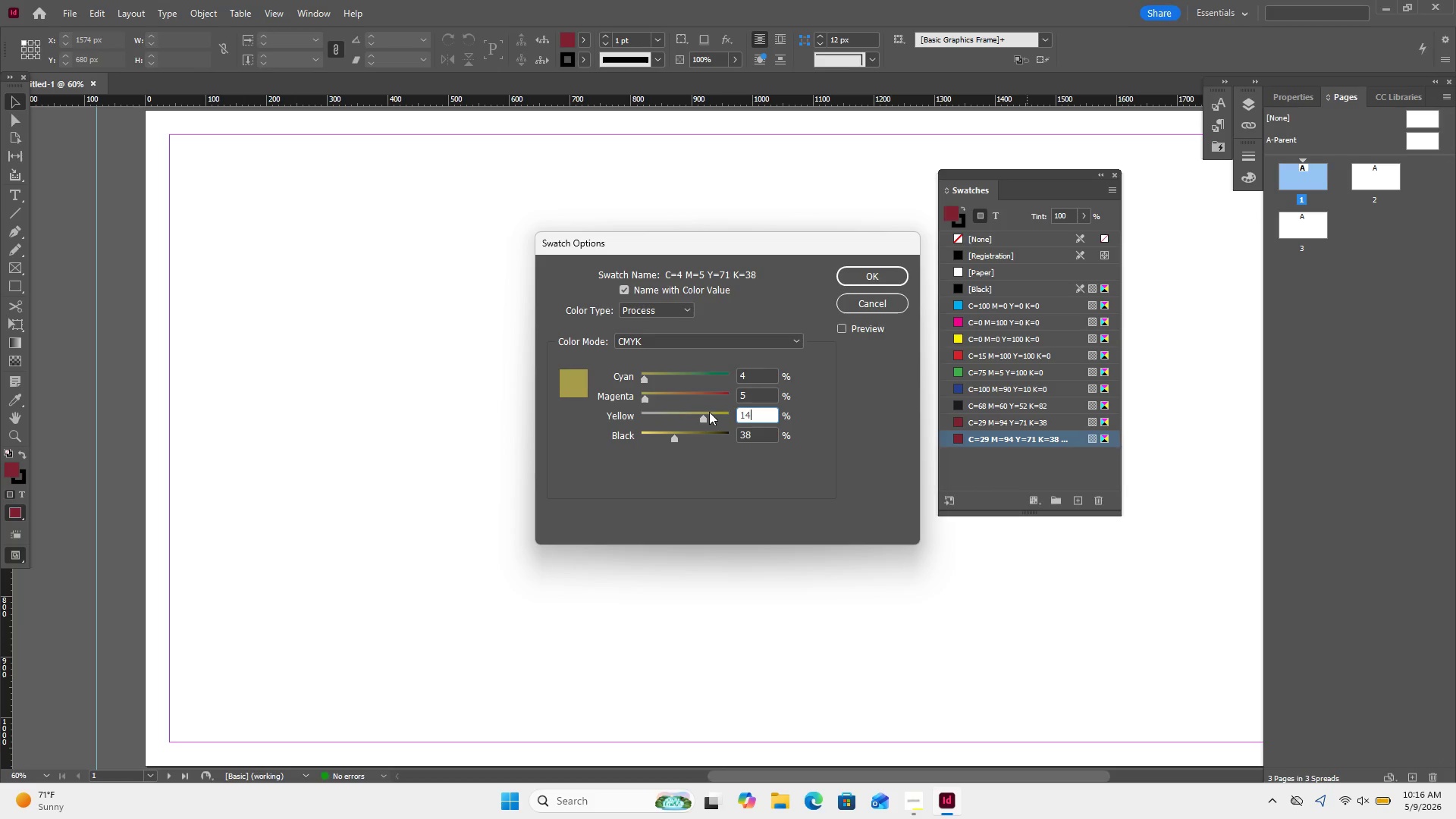 
key(Numpad4)
 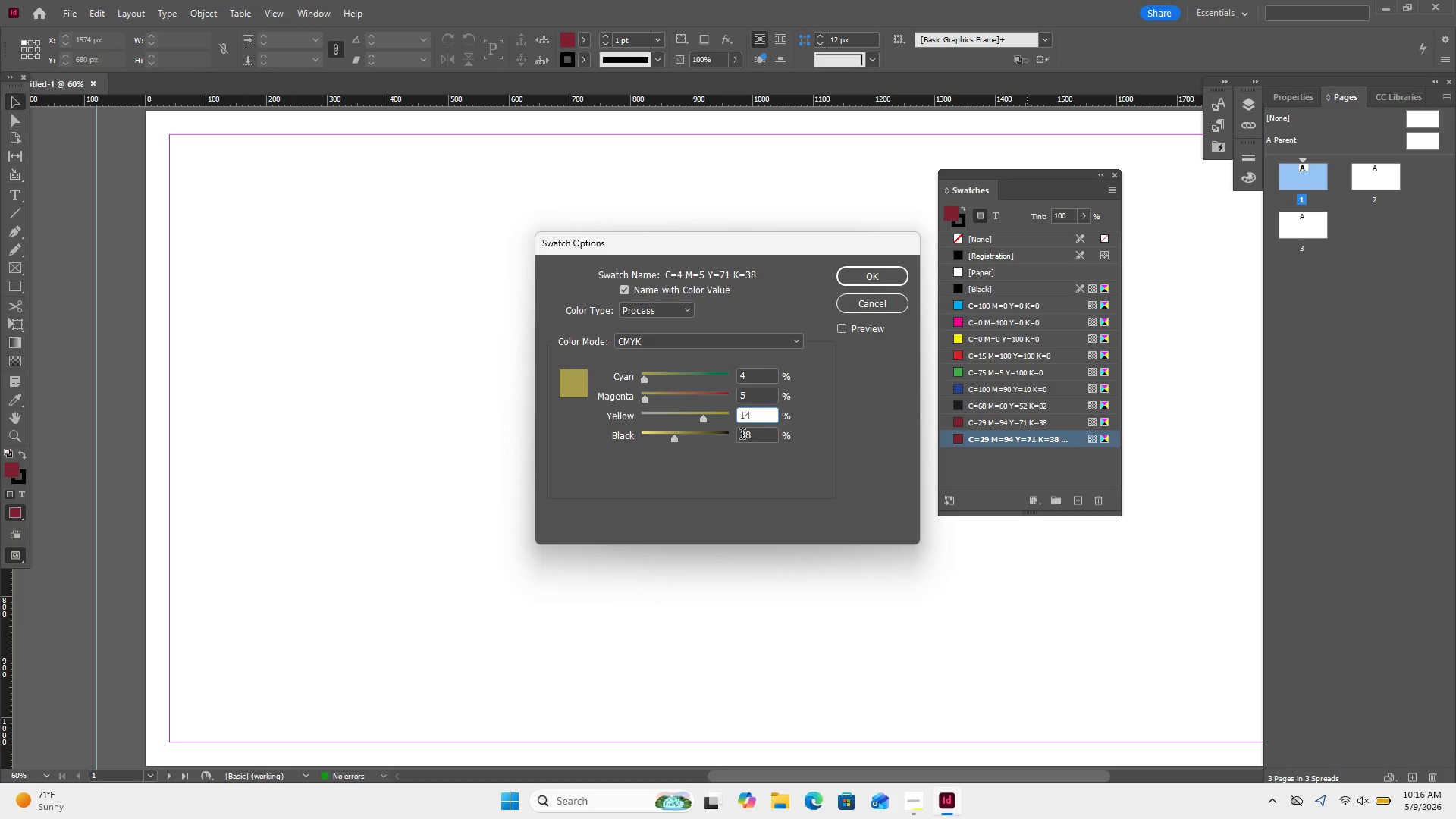 
left_click_drag(start_coordinate=[759, 442], to_coordinate=[751, 439])
 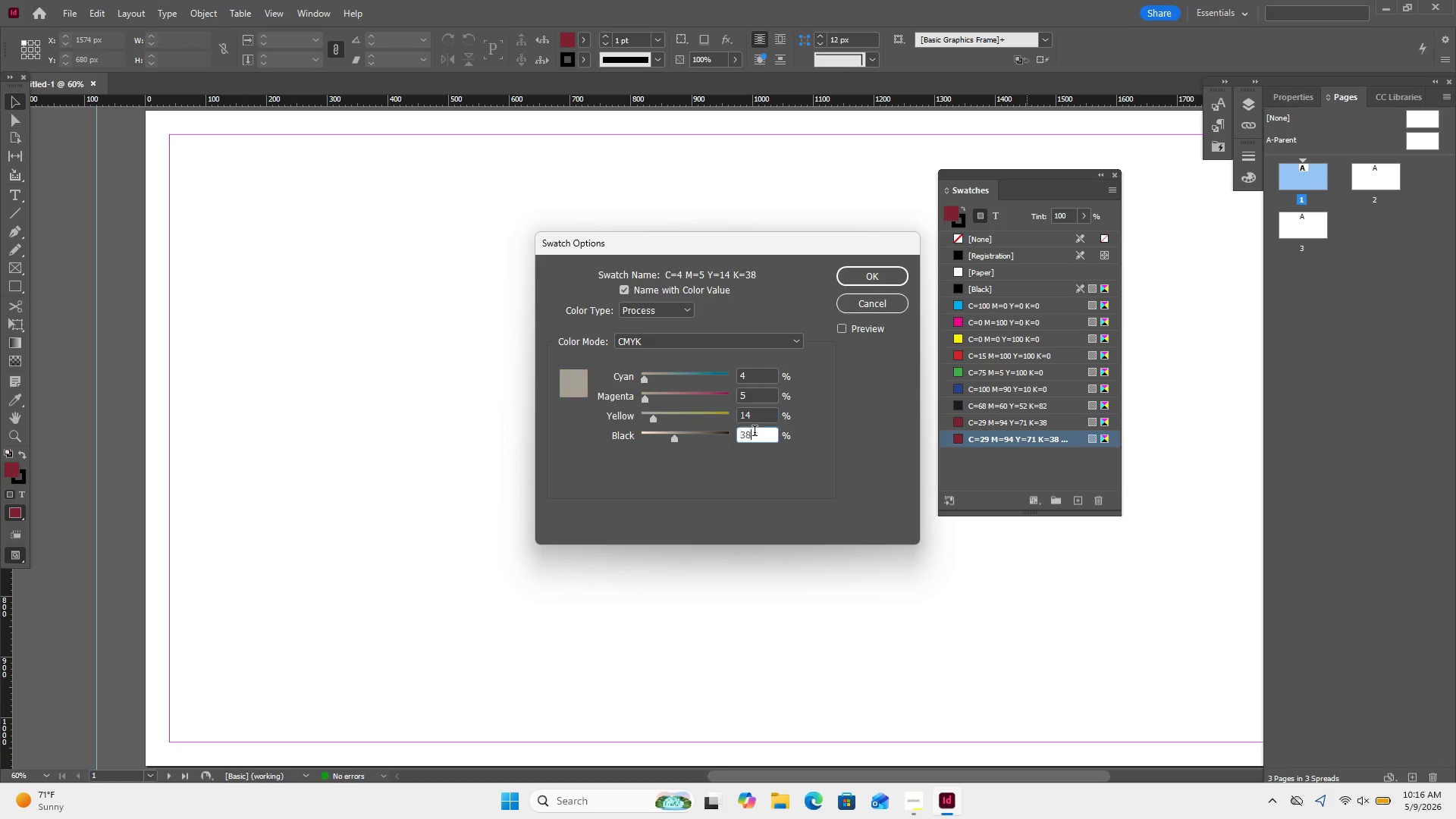 
left_click_drag(start_coordinate=[755, 432], to_coordinate=[739, 439])
 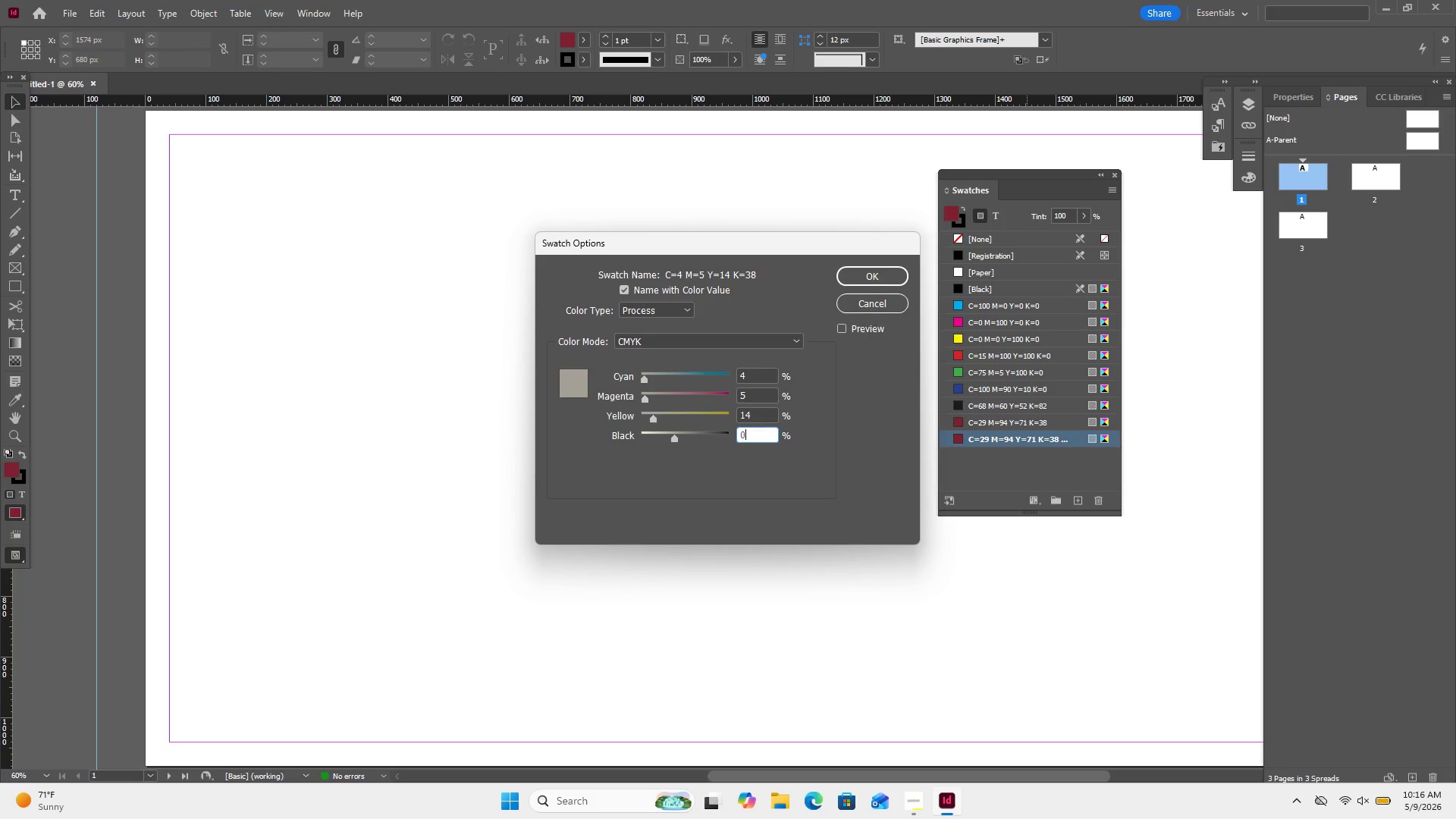 
key(Numpad0)
 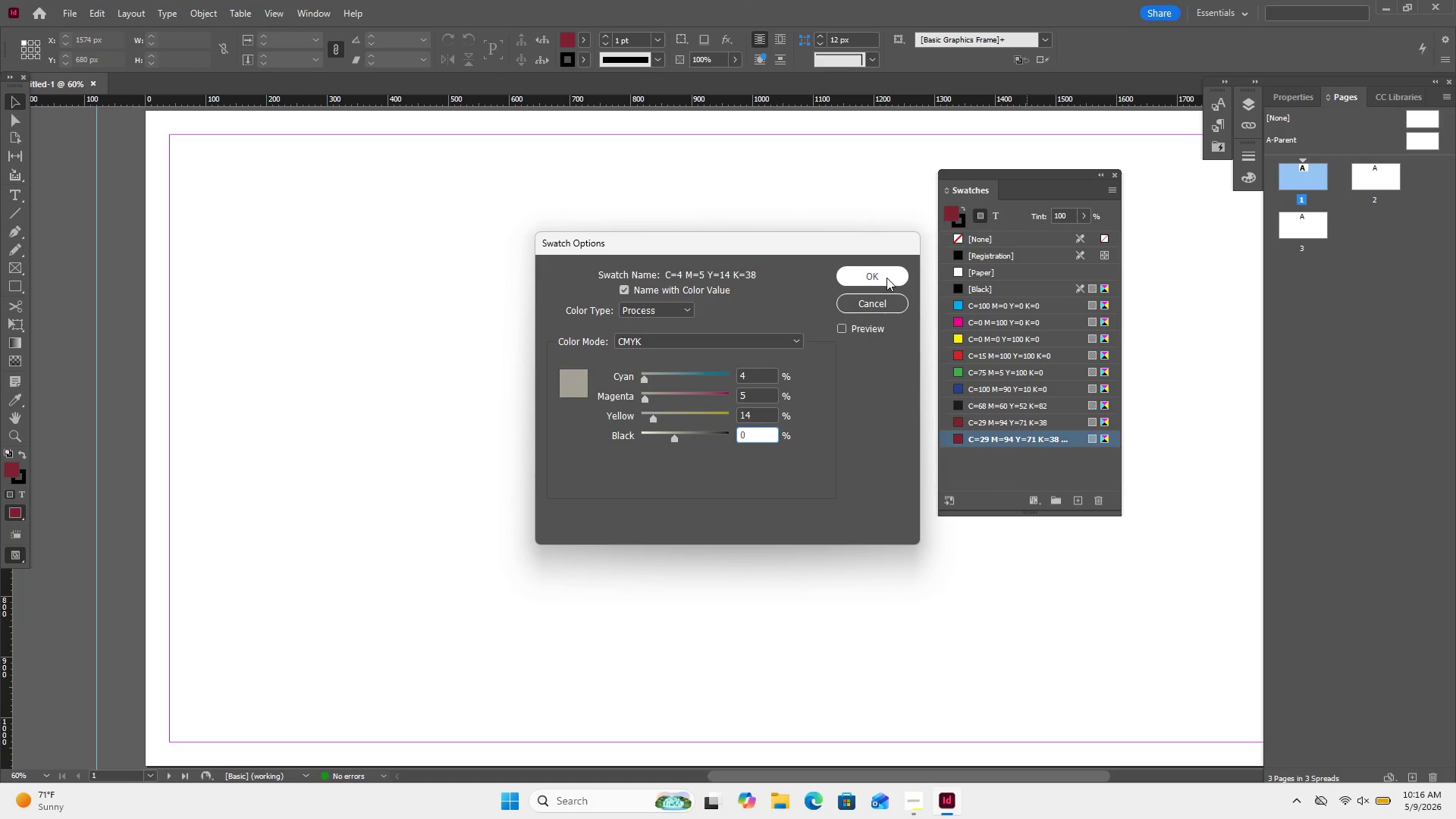 
left_click([886, 278])
 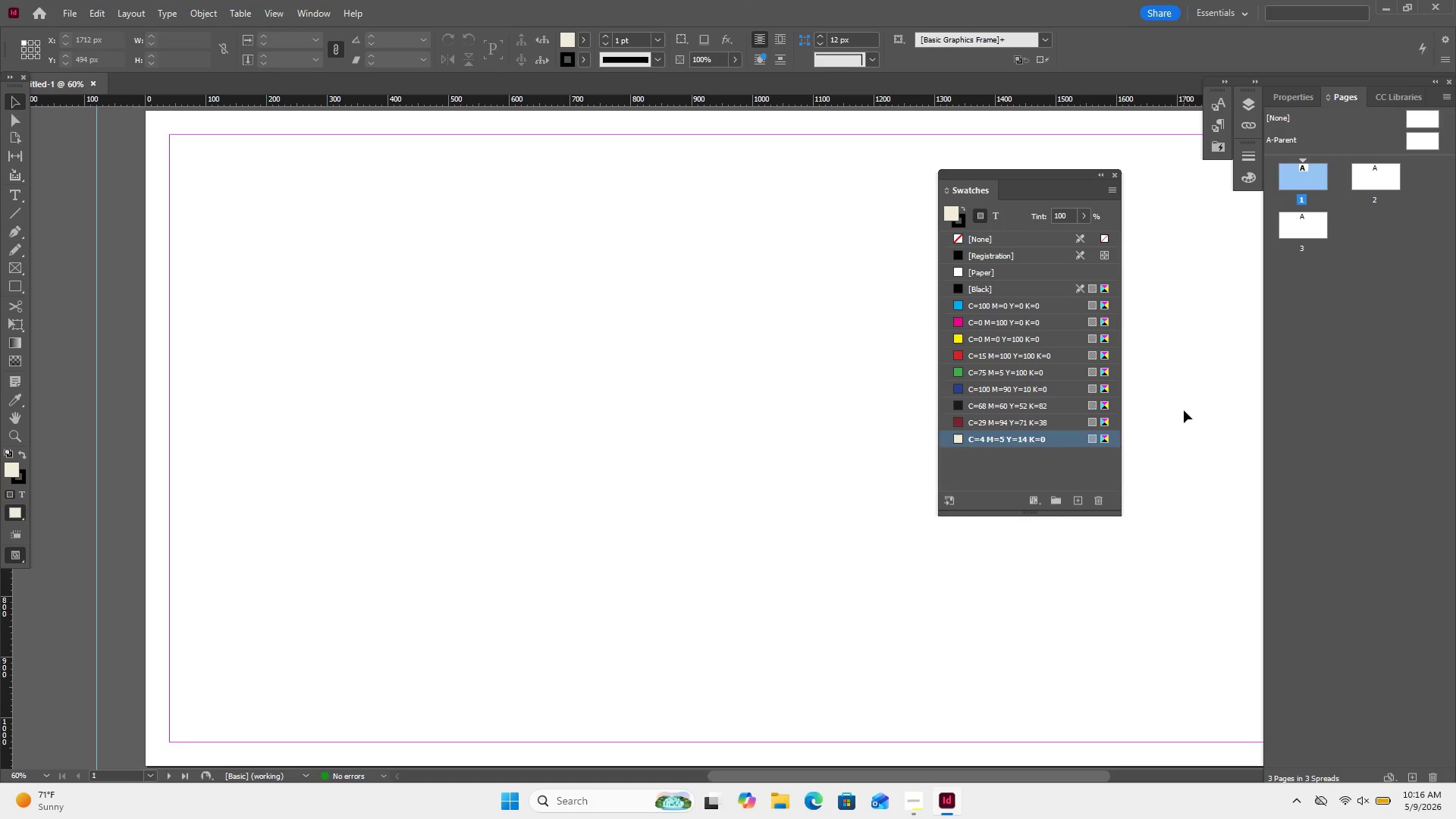 
wait(12.41)
 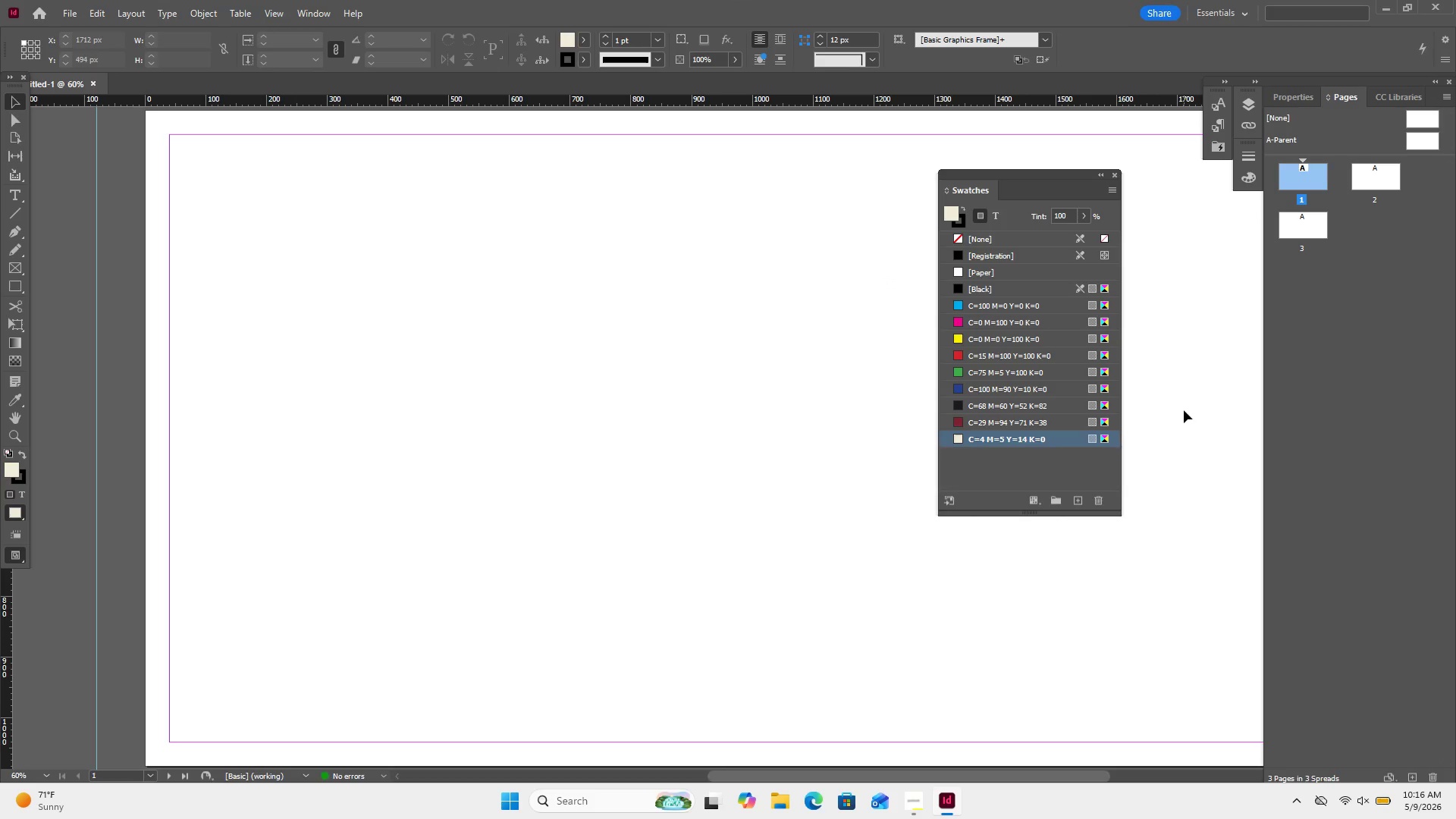 
left_click_drag(start_coordinate=[1061, 177], to_coordinate=[1147, 193])
 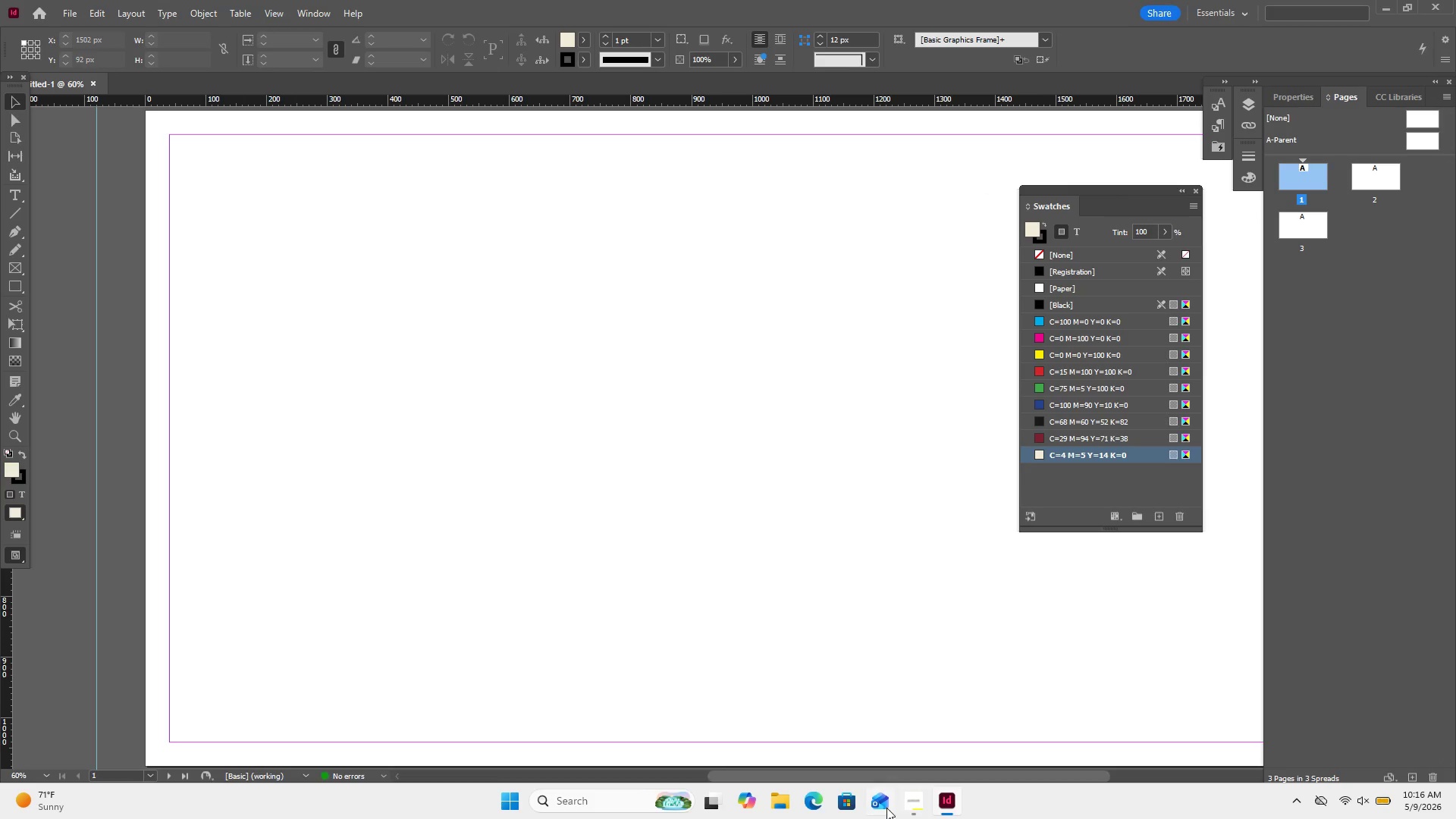 
left_click([914, 795])